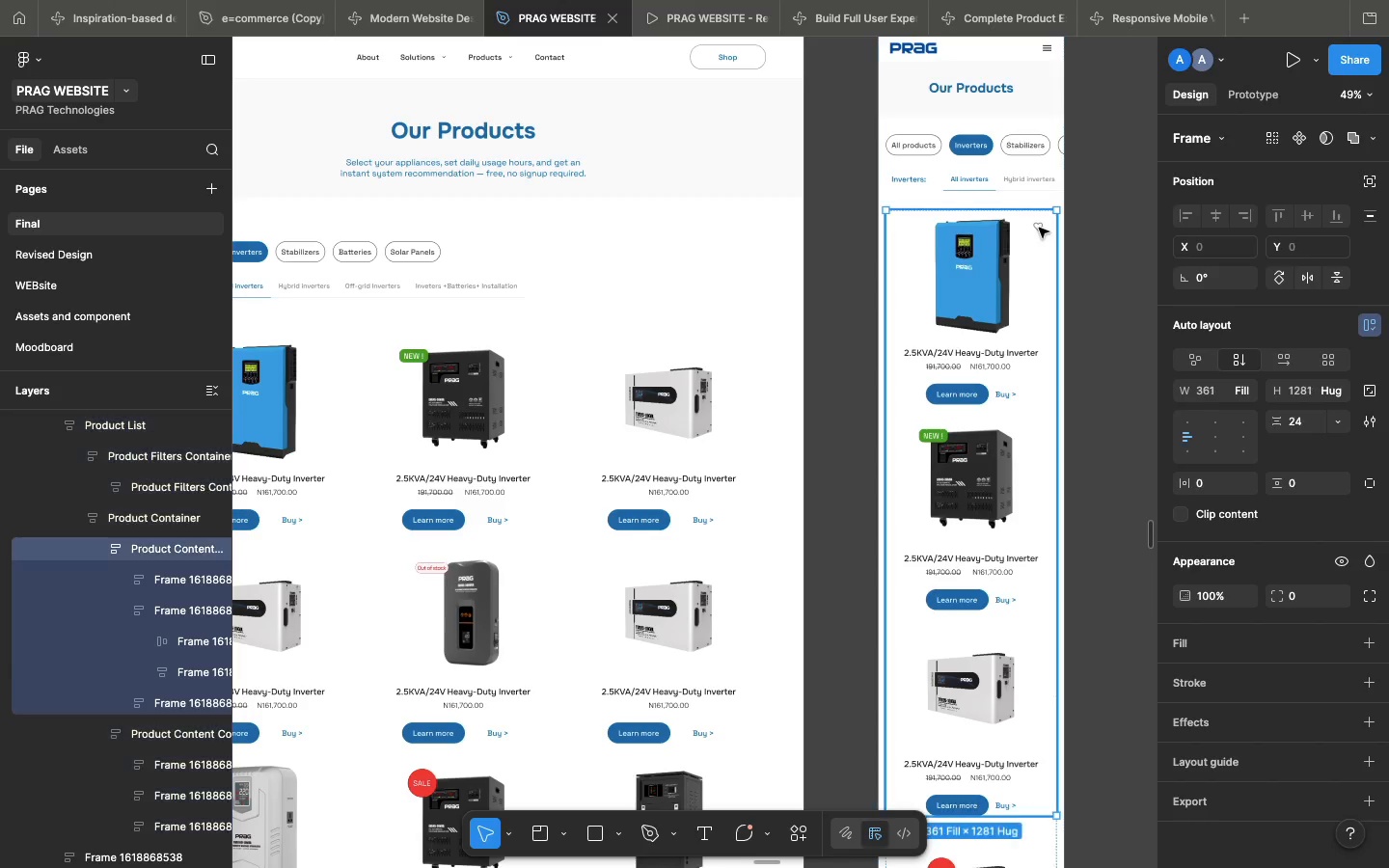 
triple_click([1039, 228])
 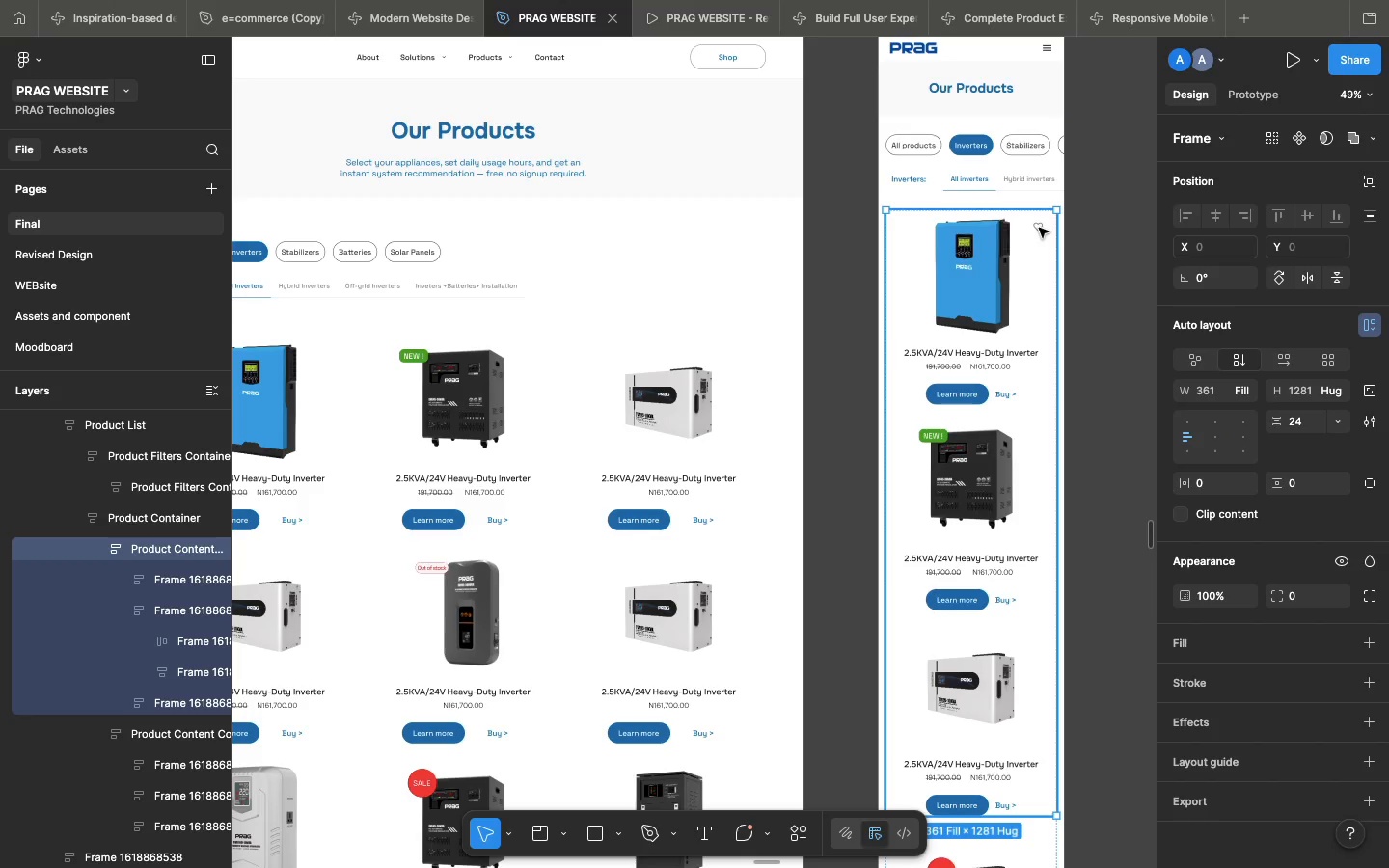 
triple_click([1039, 228])
 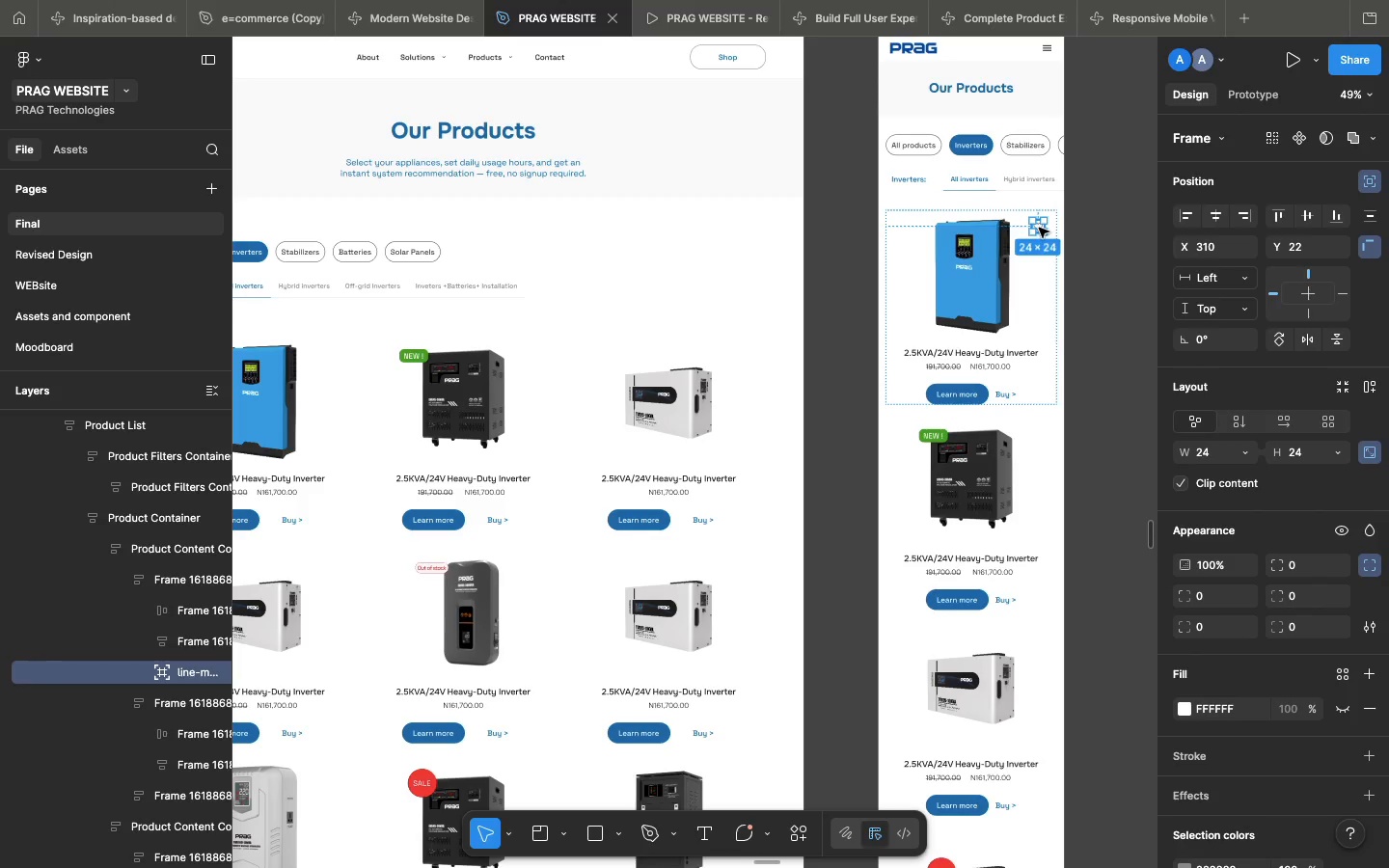 
key(Backspace)
 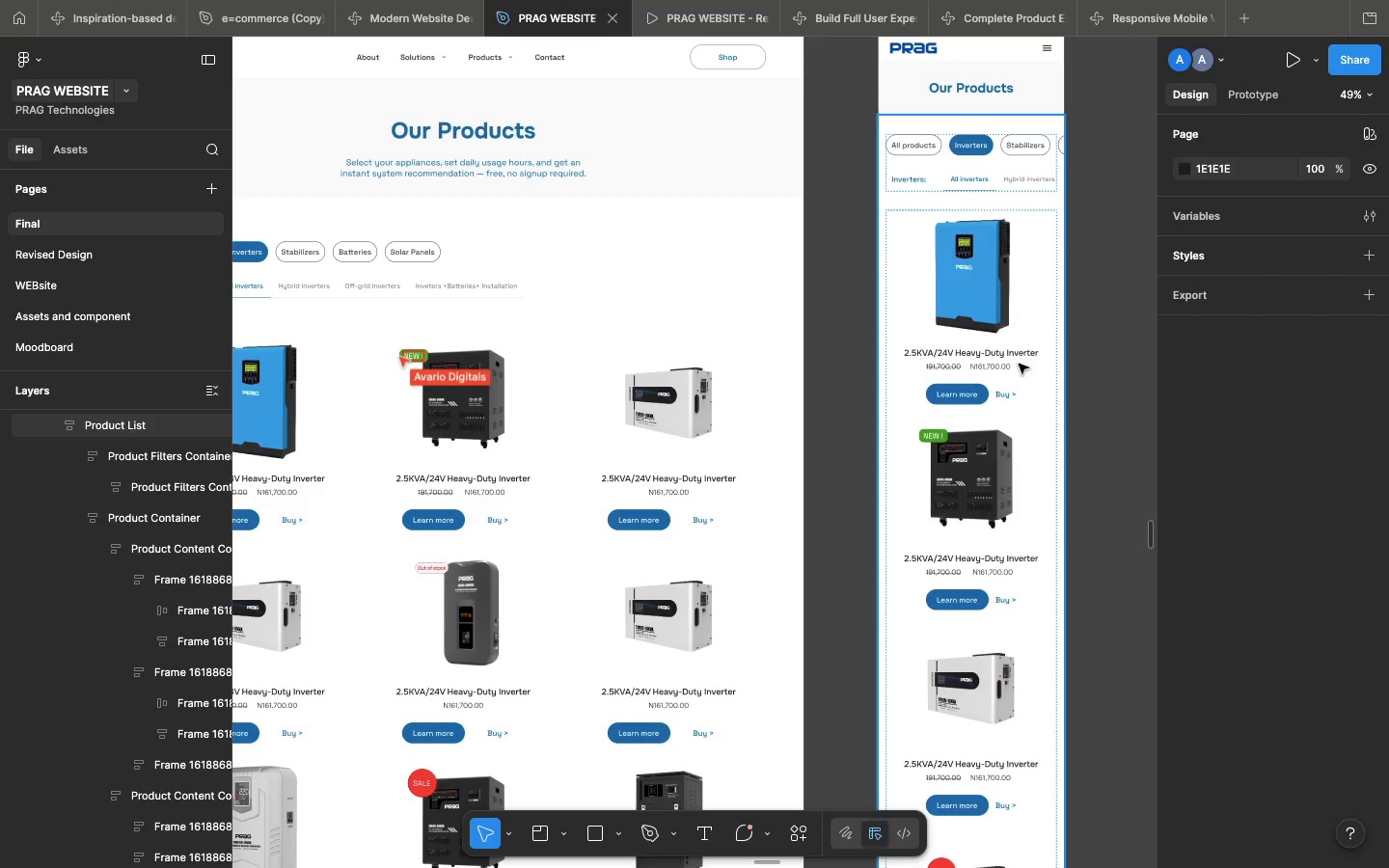 
scroll: coordinate [1021, 355], scroll_direction: down, amount: 40.0
 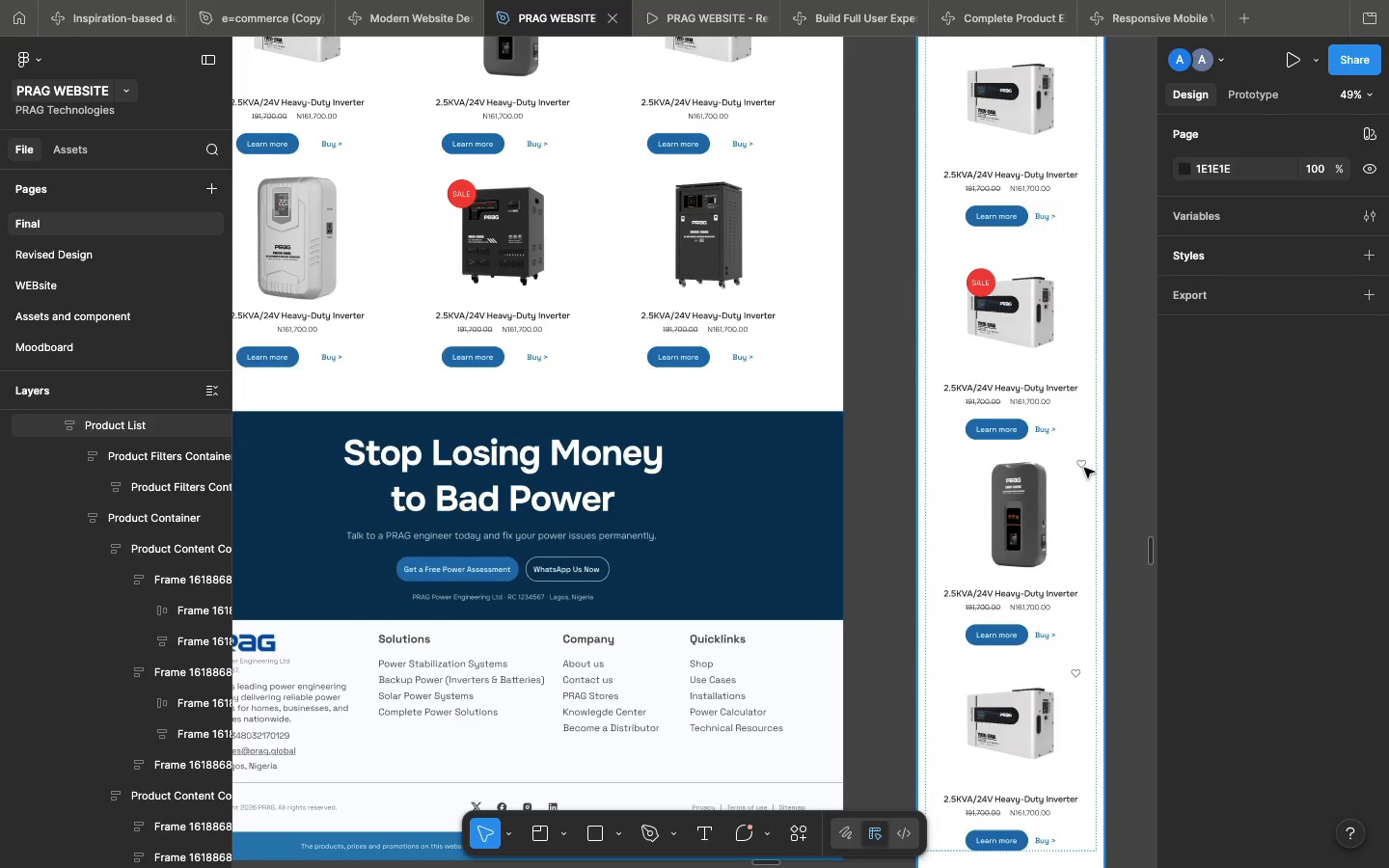 
double_click([1084, 468])
 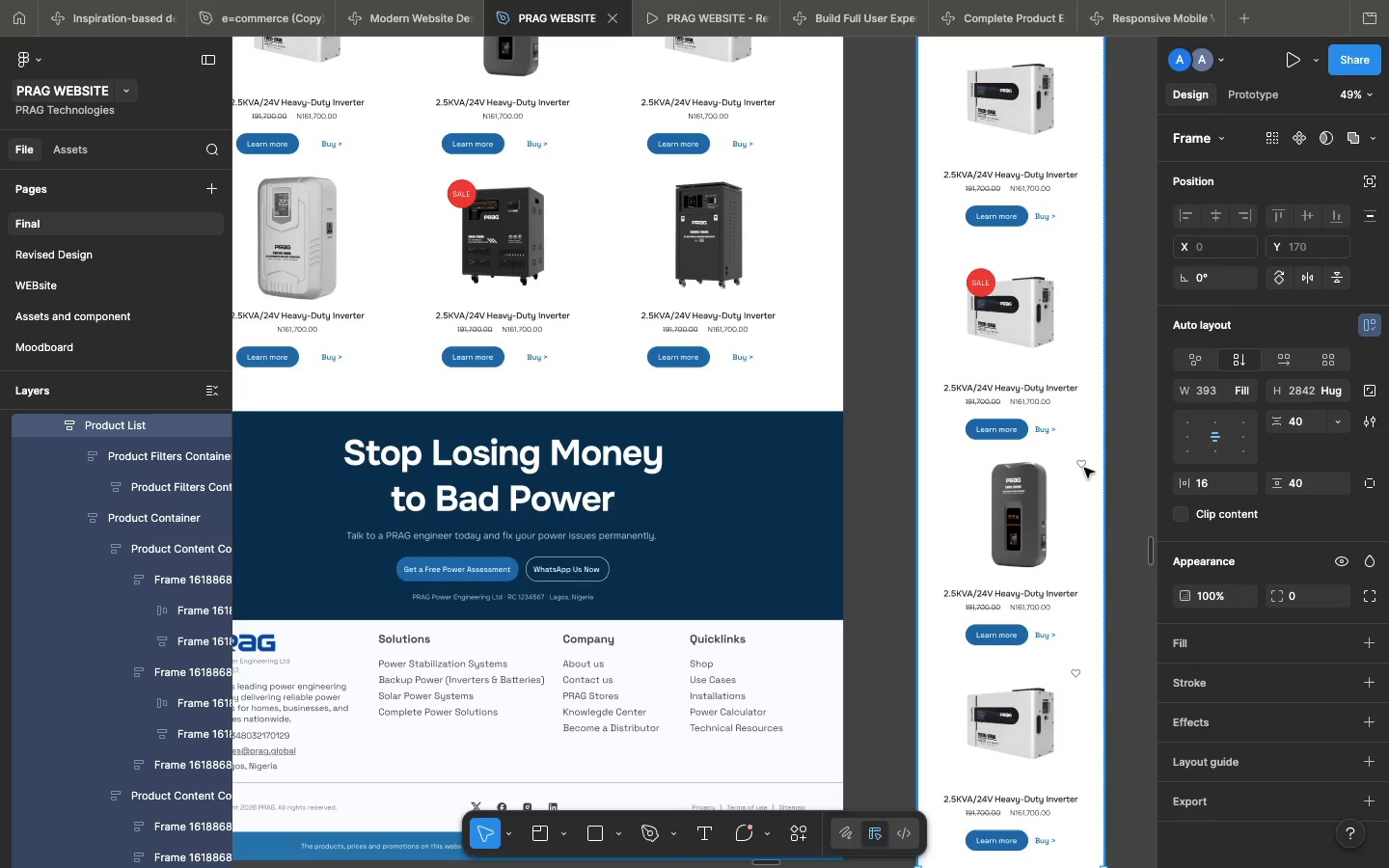 
triple_click([1084, 468])
 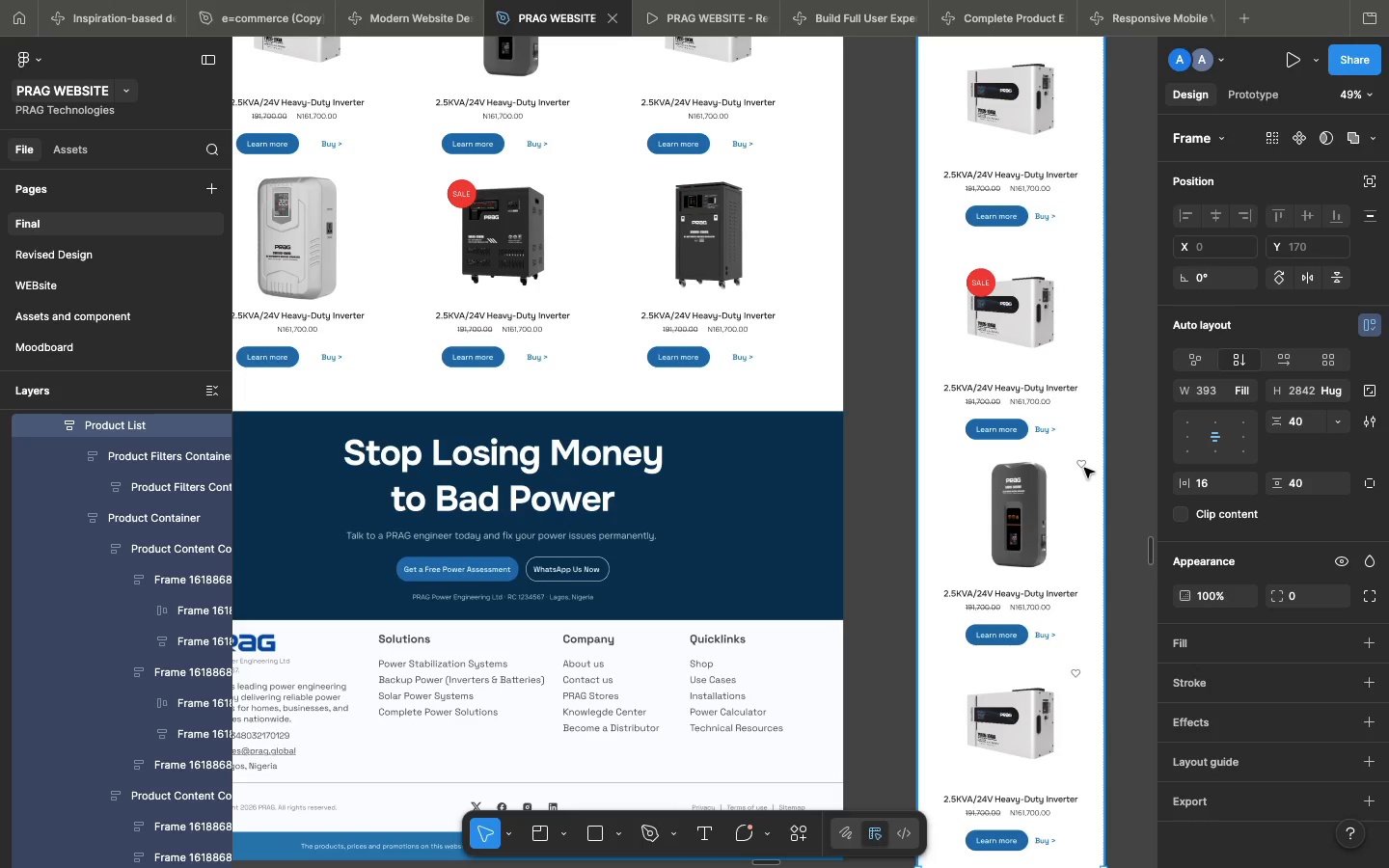 
triple_click([1084, 468])
 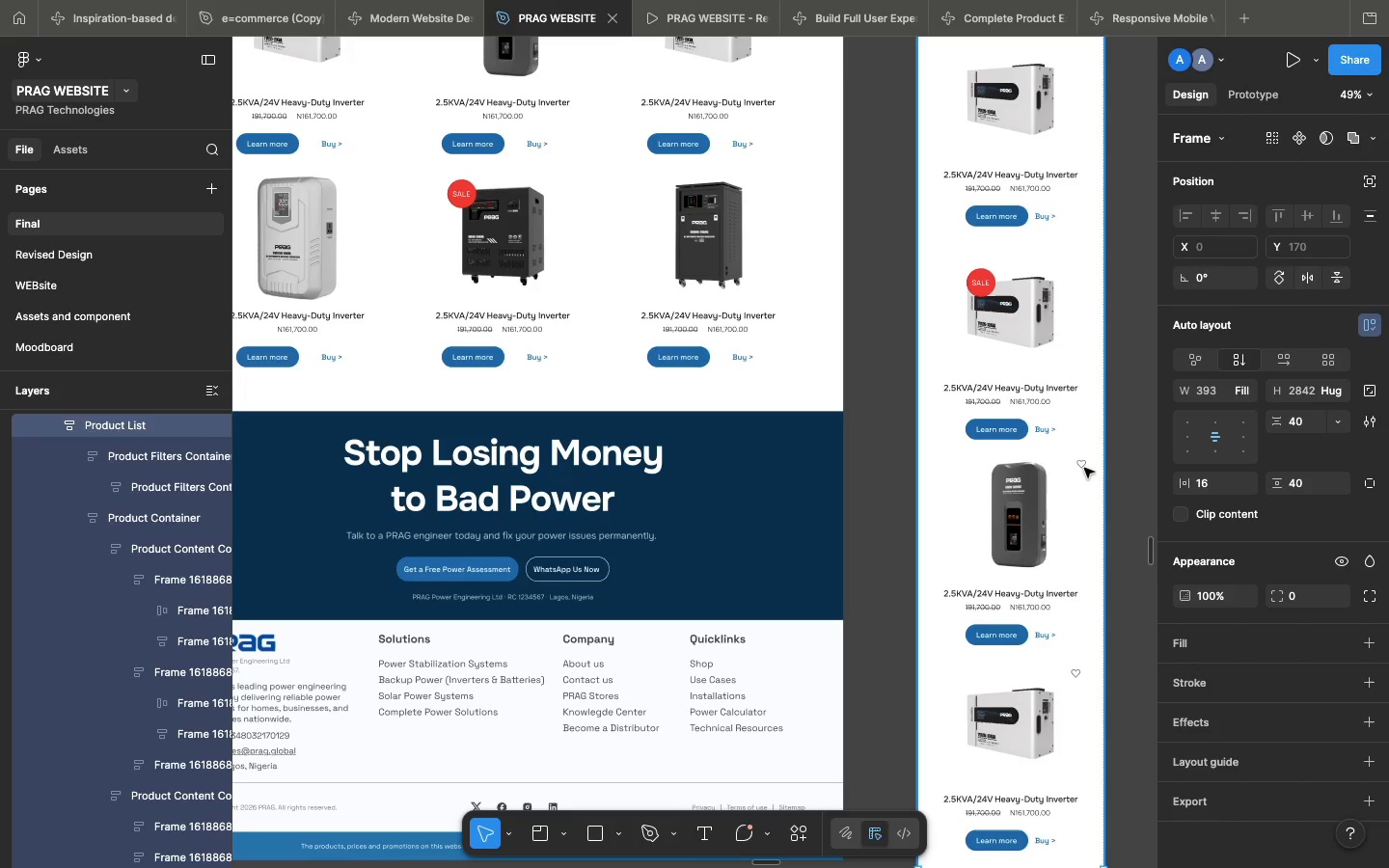 
triple_click([1084, 468])
 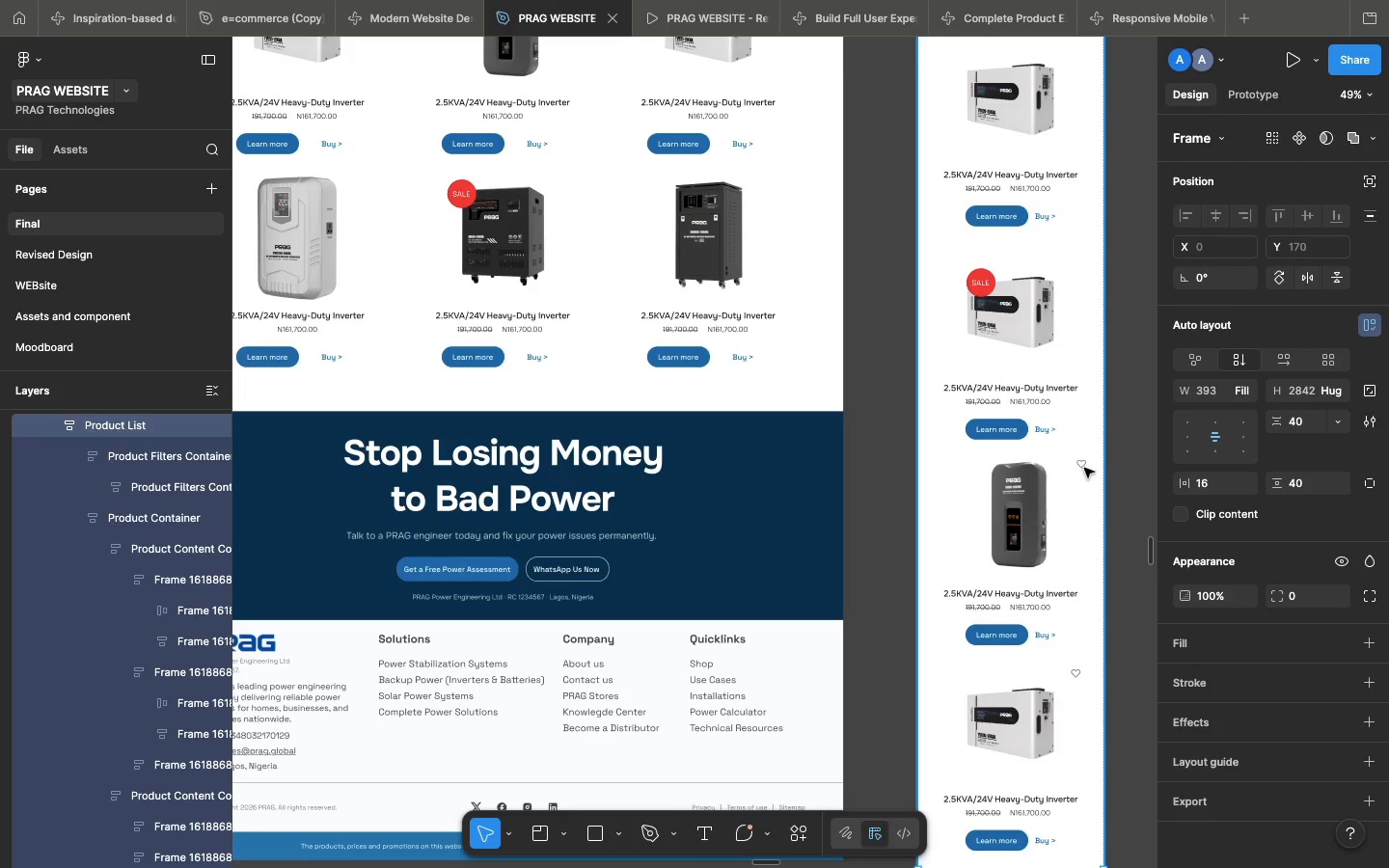 
triple_click([1084, 468])
 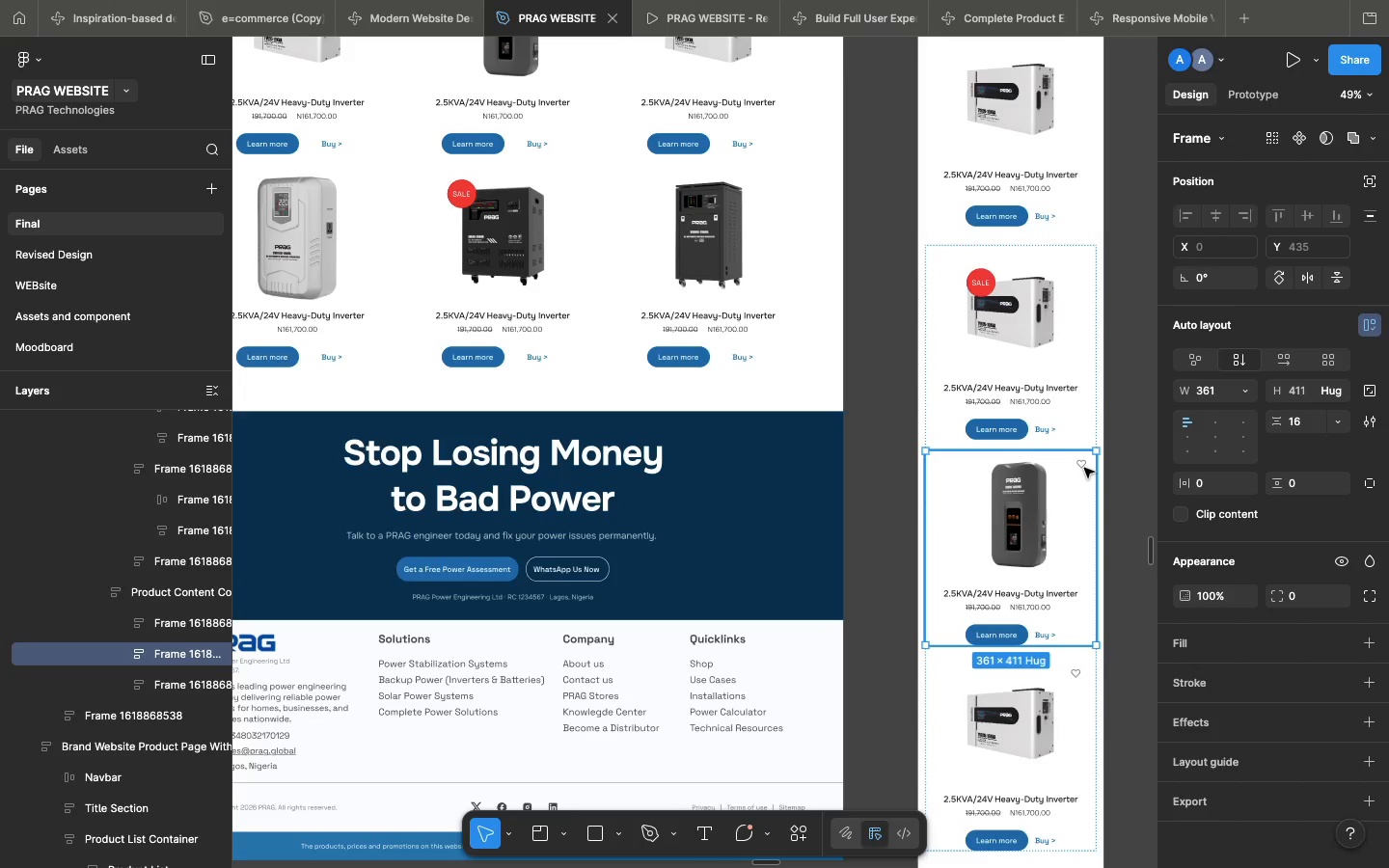 
triple_click([1084, 468])
 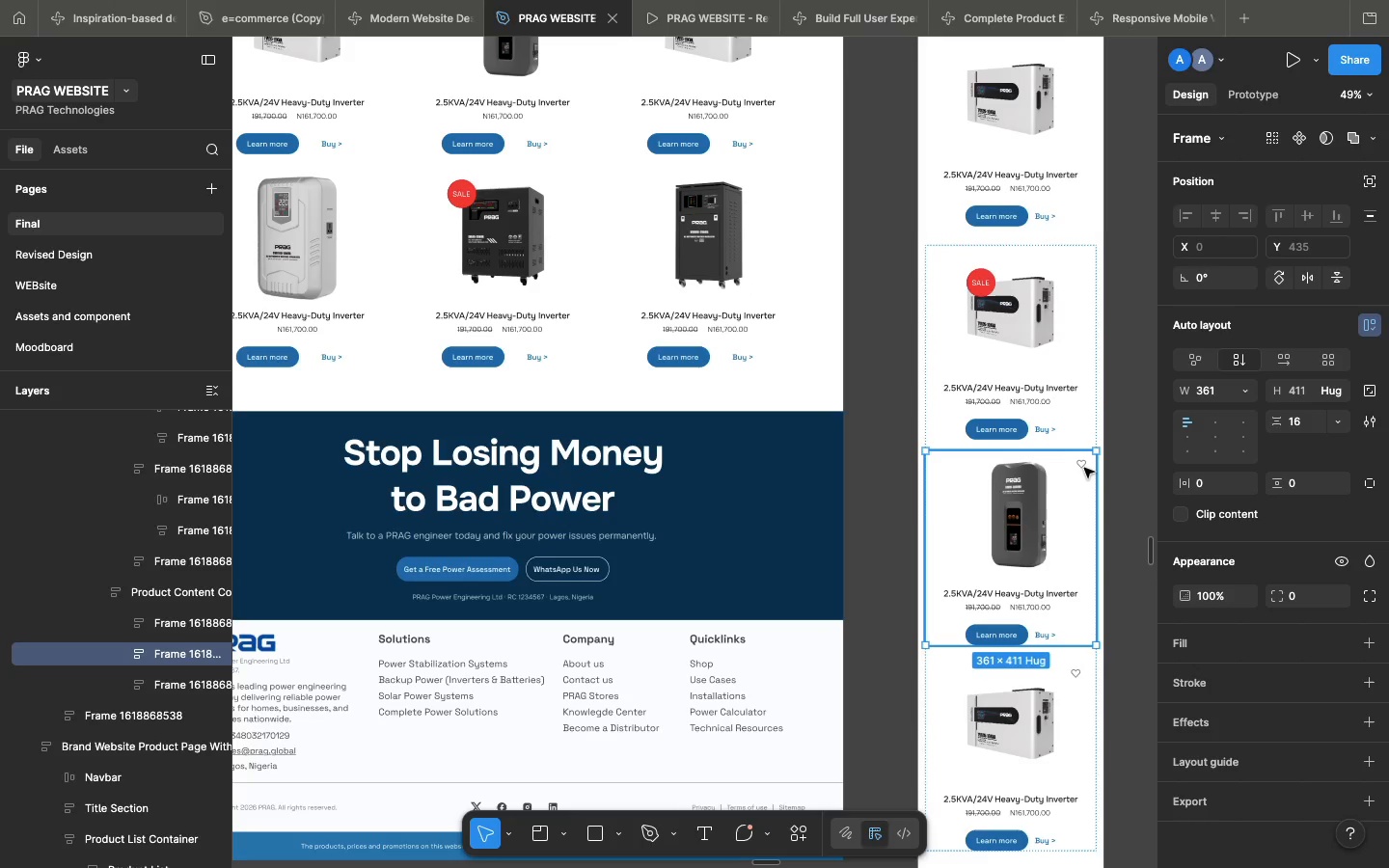 
triple_click([1084, 468])
 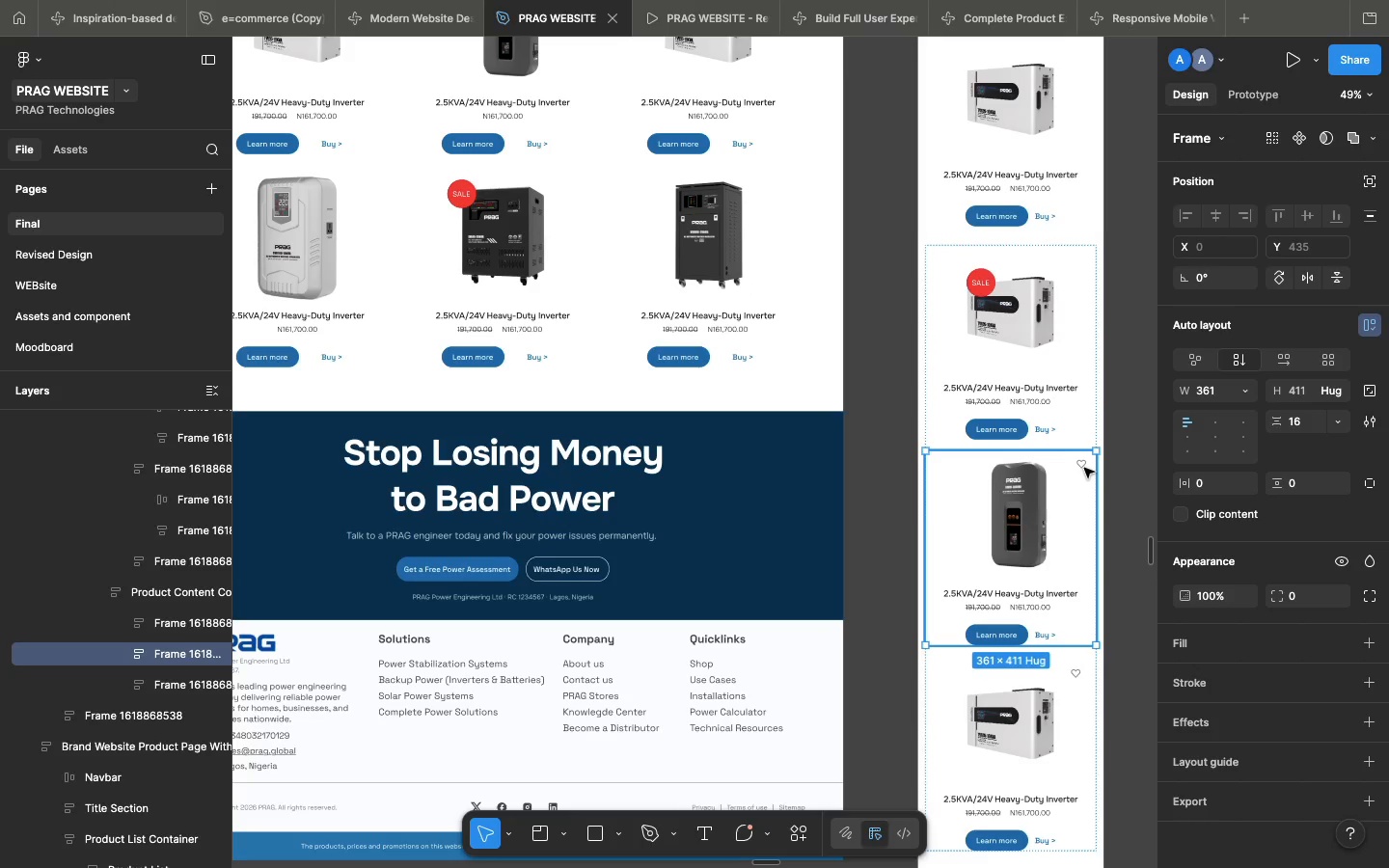 
triple_click([1084, 468])
 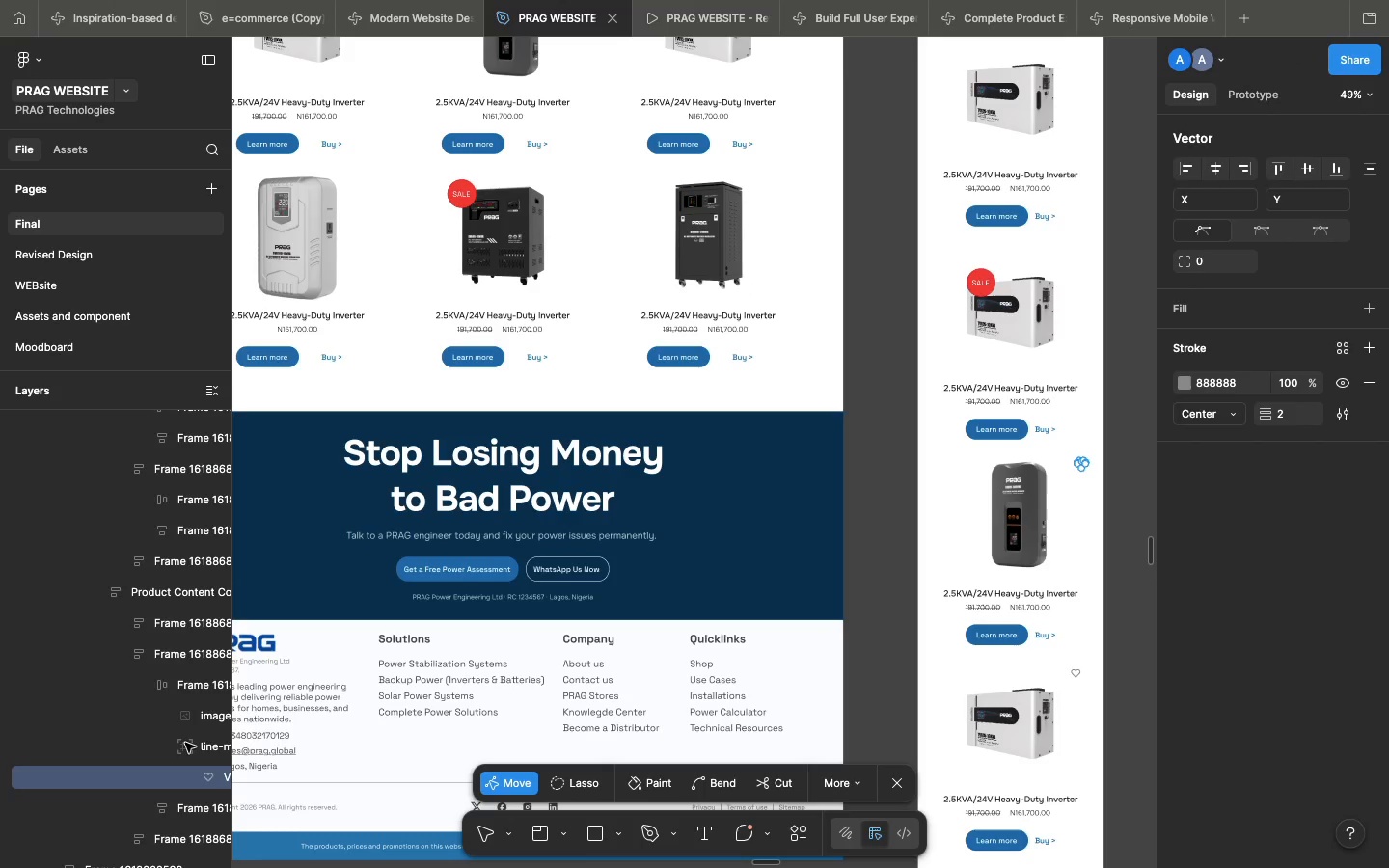 
left_click([185, 748])
 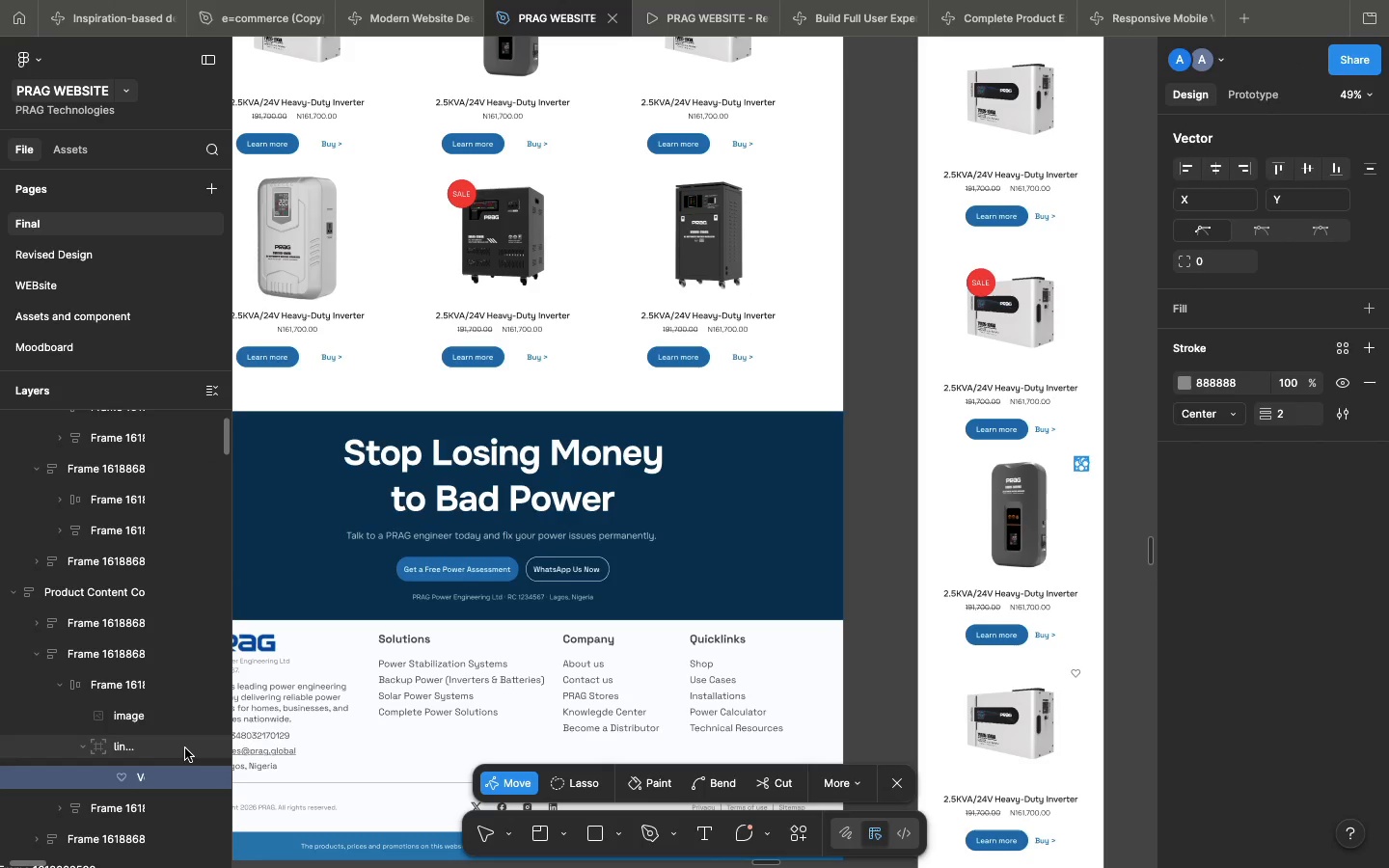 
left_click([185, 748])
 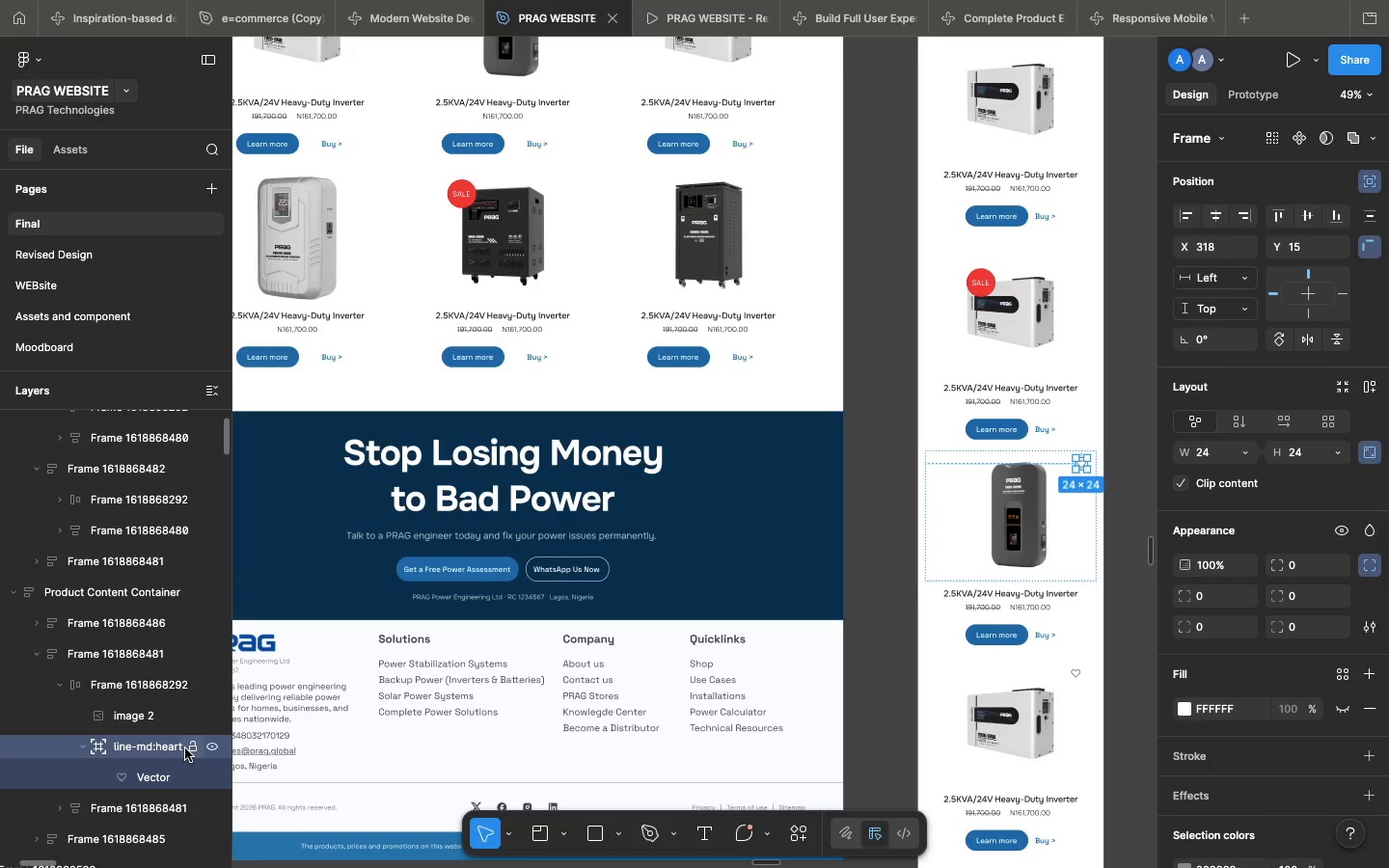 
key(Backspace)
 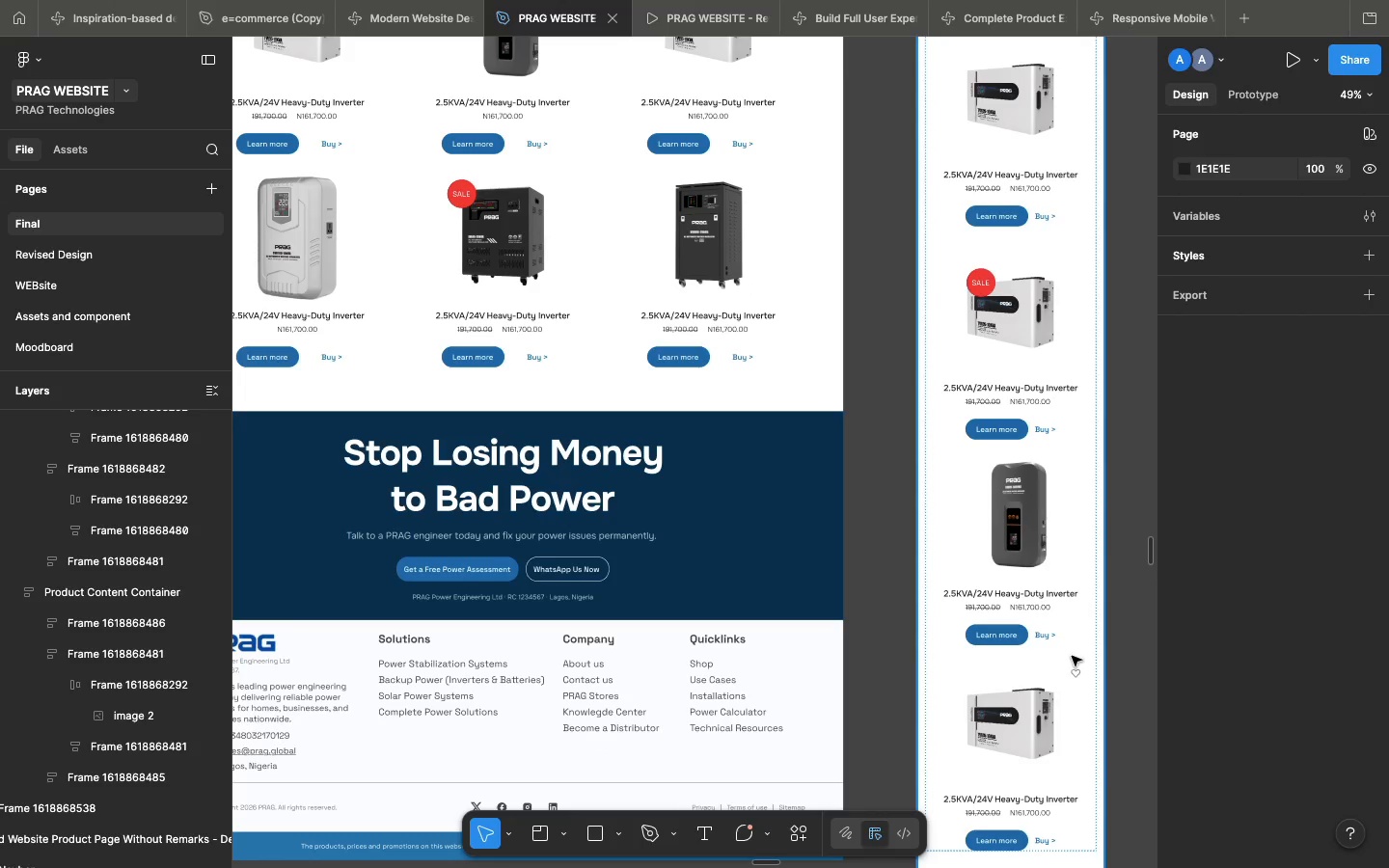 
scroll: coordinate [1069, 654], scroll_direction: down, amount: 34.0
 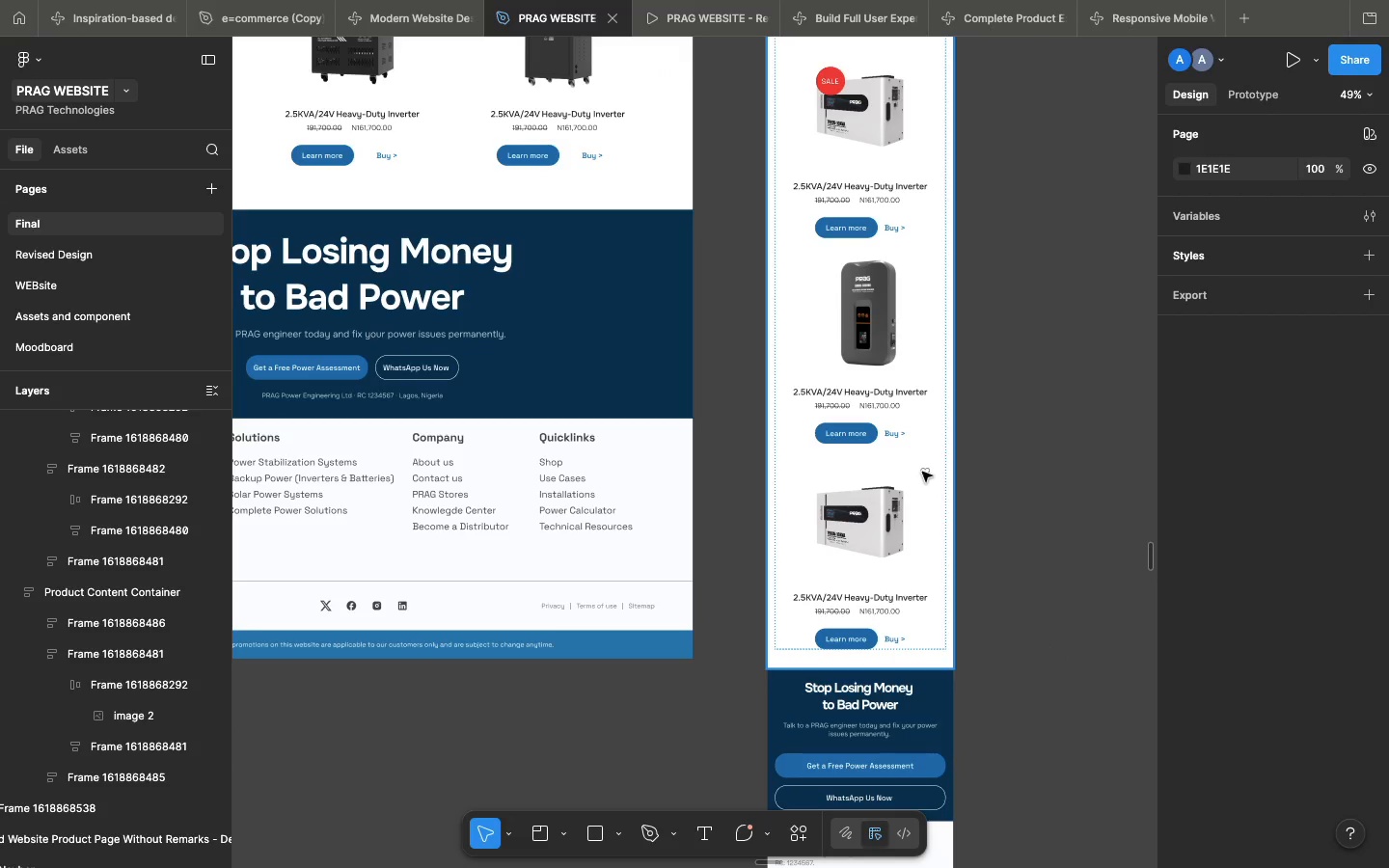 
double_click([922, 472])
 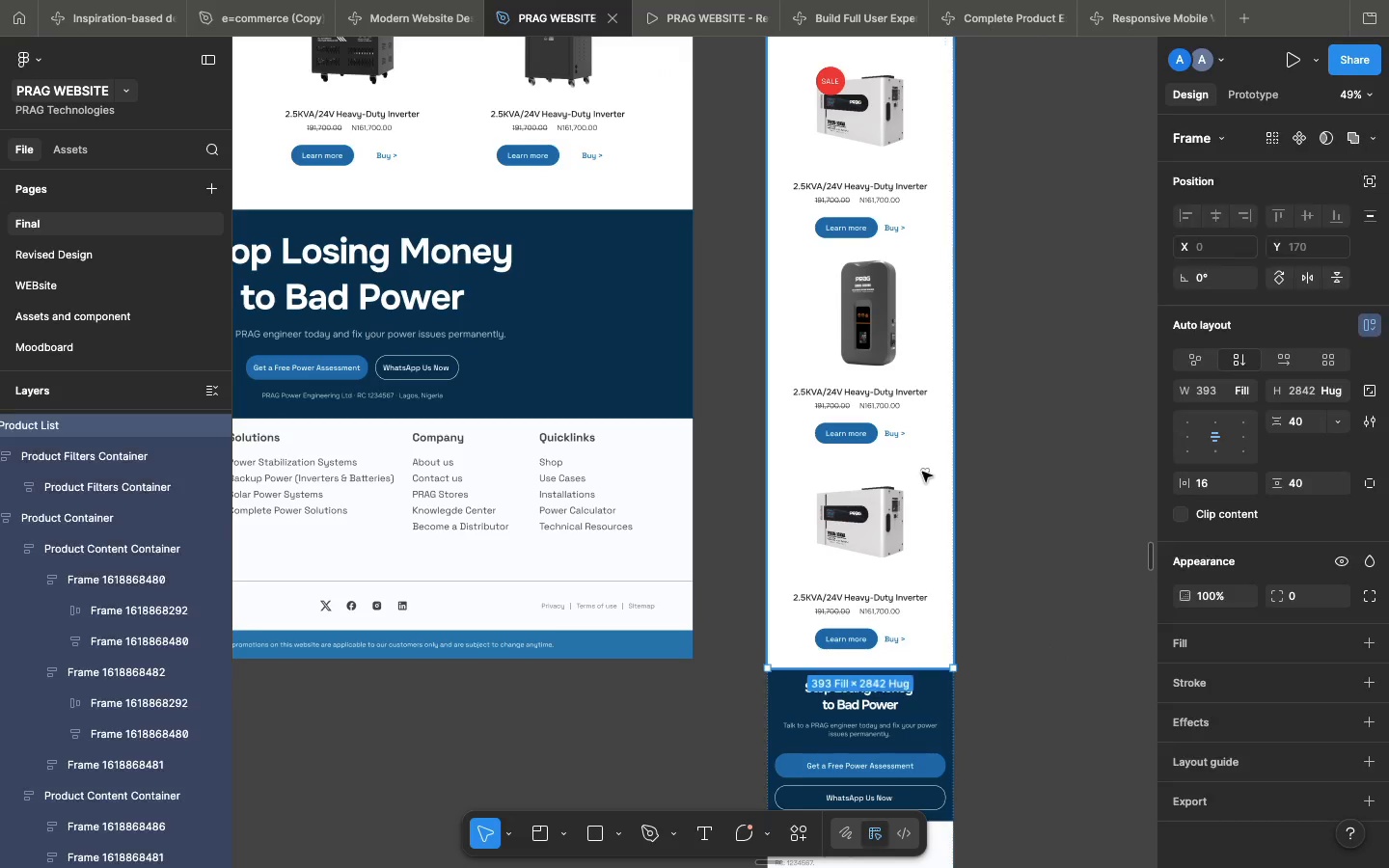 
triple_click([922, 472])
 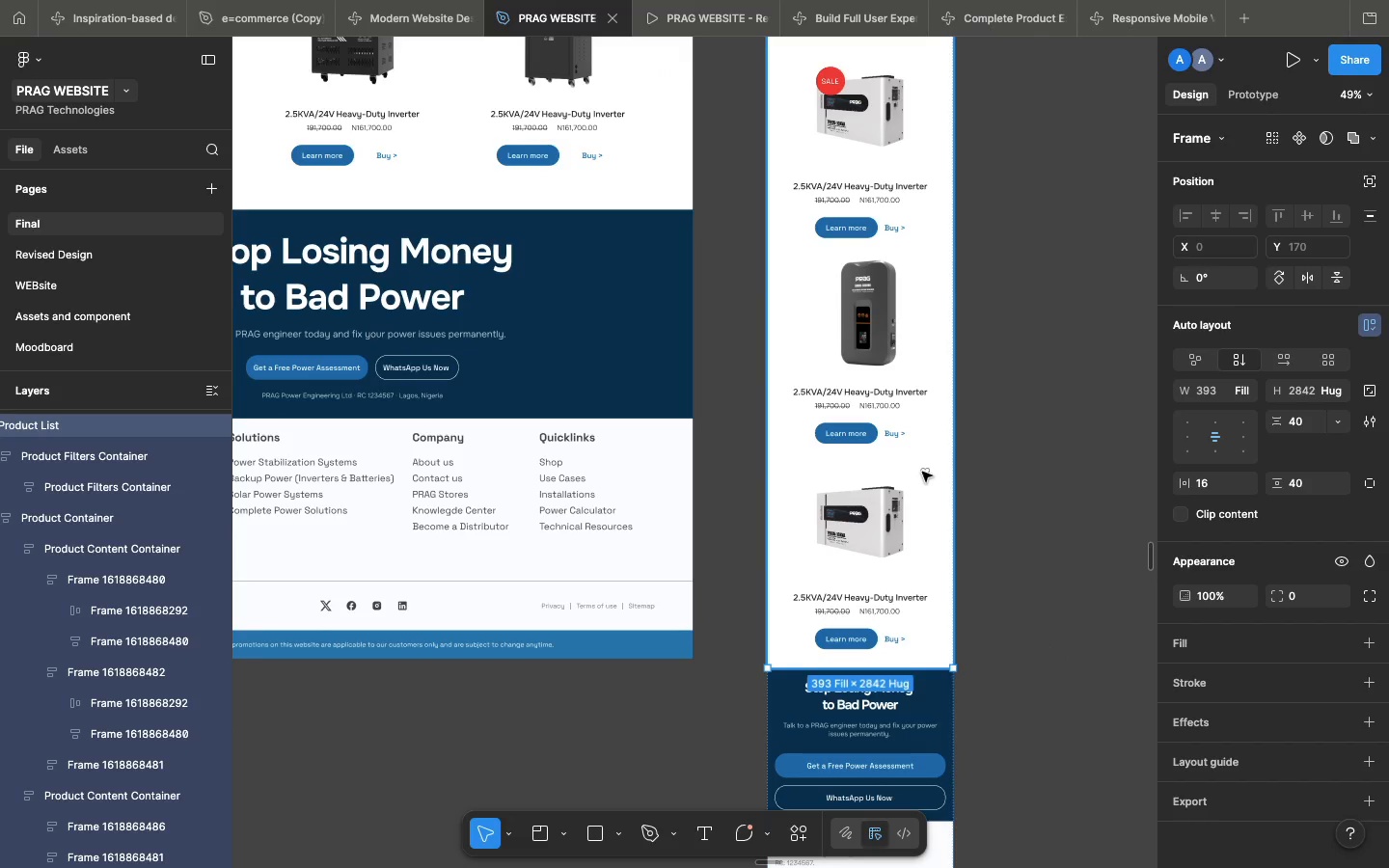 
triple_click([922, 472])
 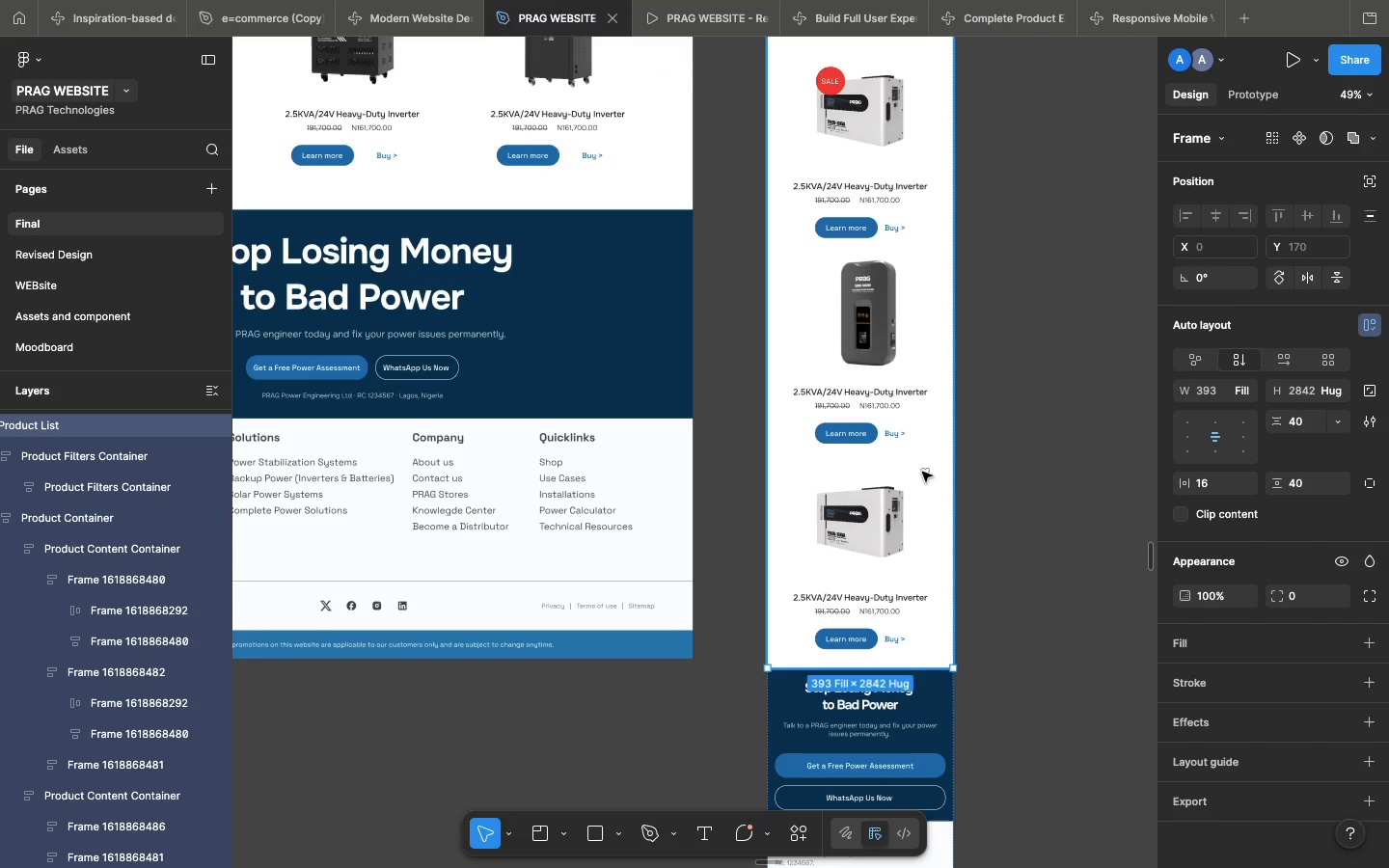 
triple_click([922, 472])
 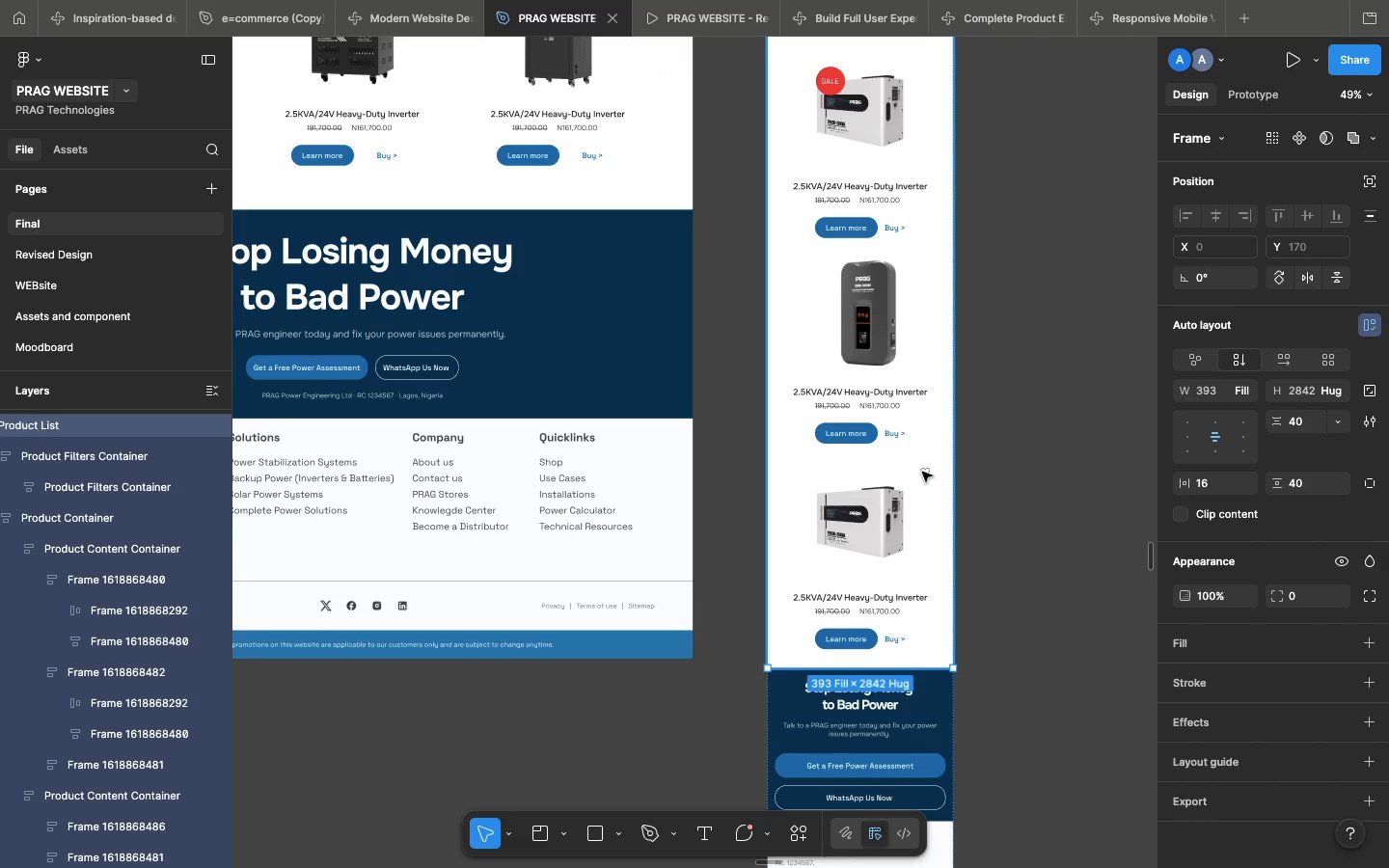 
triple_click([922, 472])
 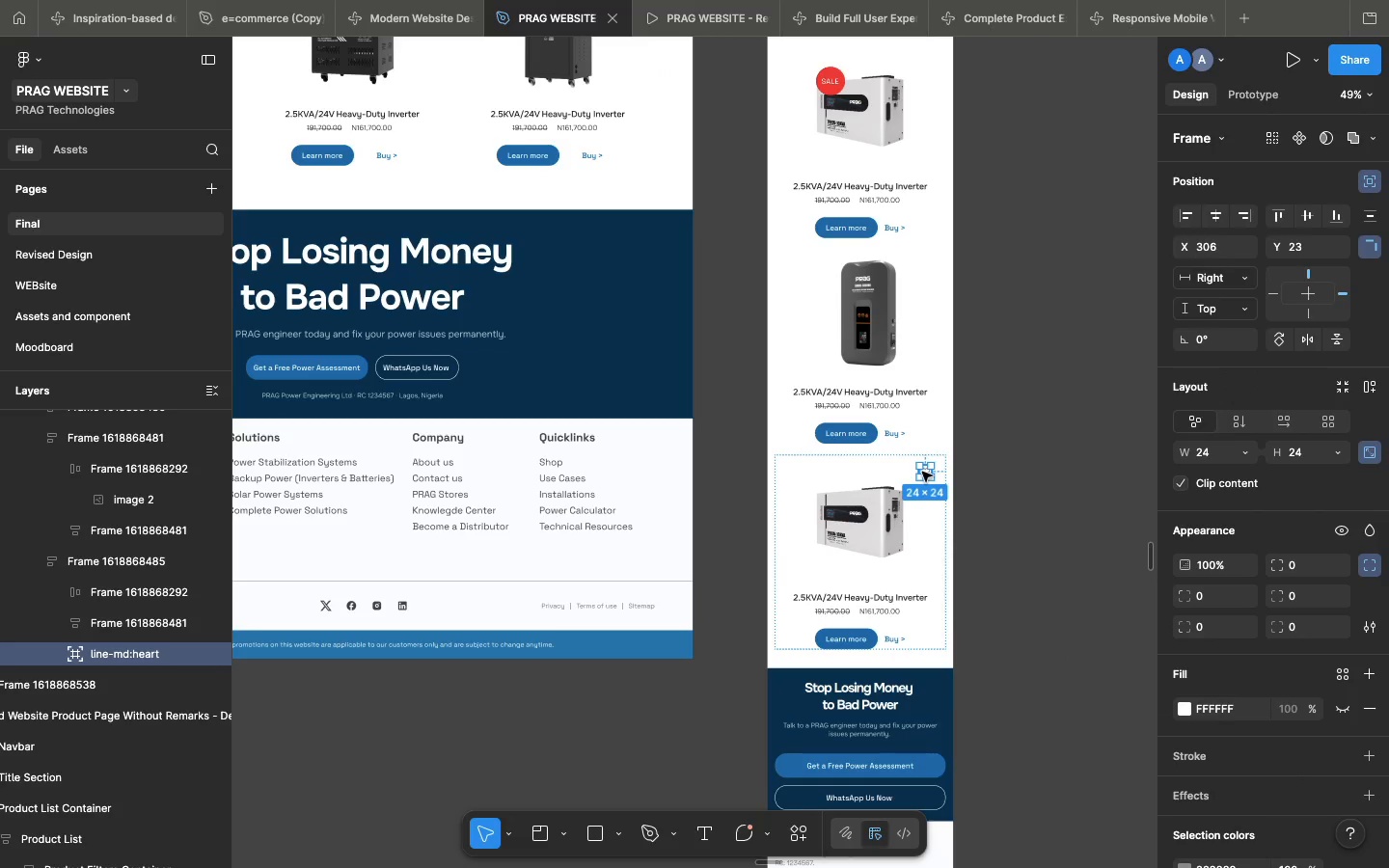 
key(Backspace)
 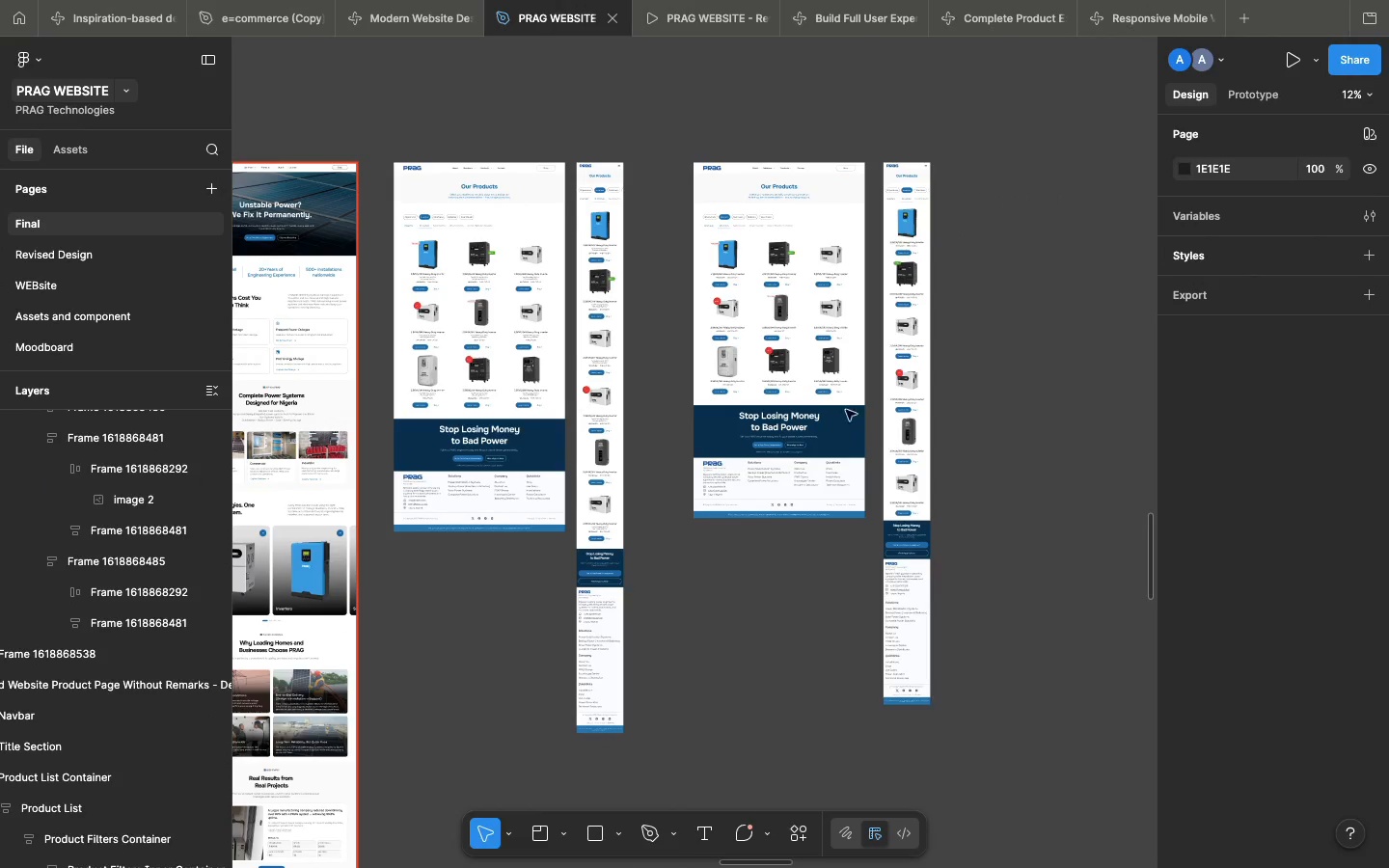 
wait(101.06)
 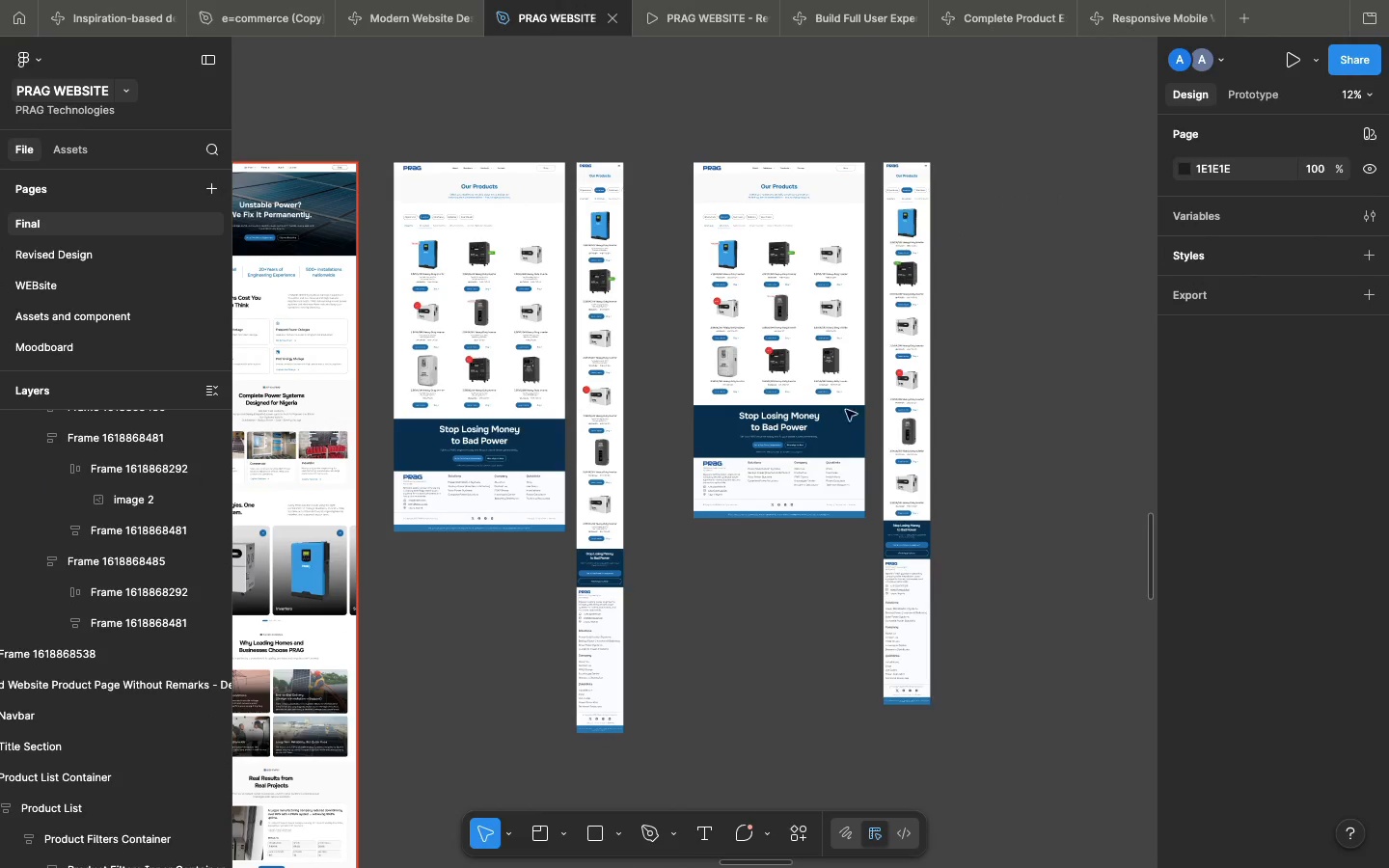 
scroll: coordinate [414, 407], scroll_direction: down, amount: 5.0
 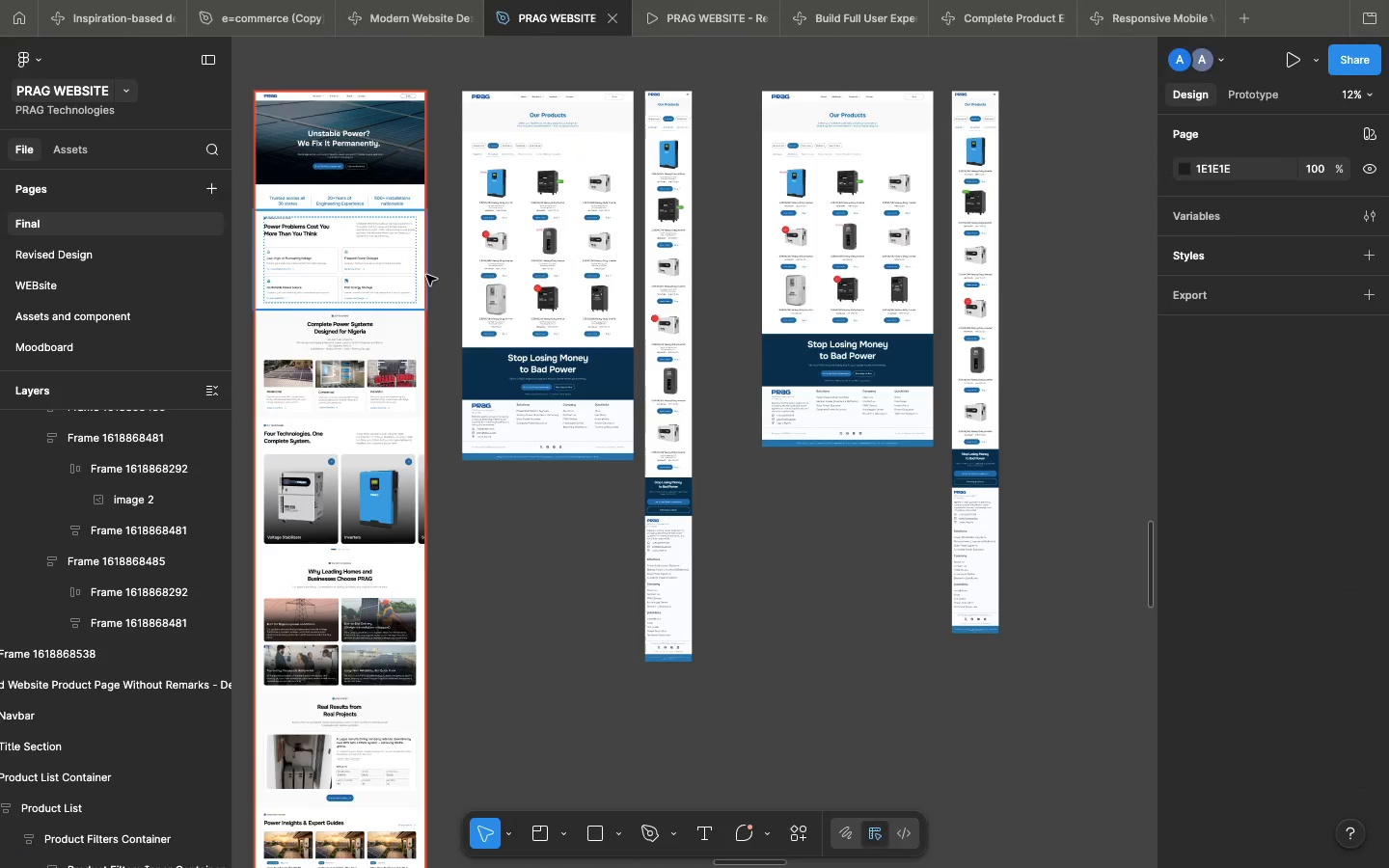 
wait(30.84)
 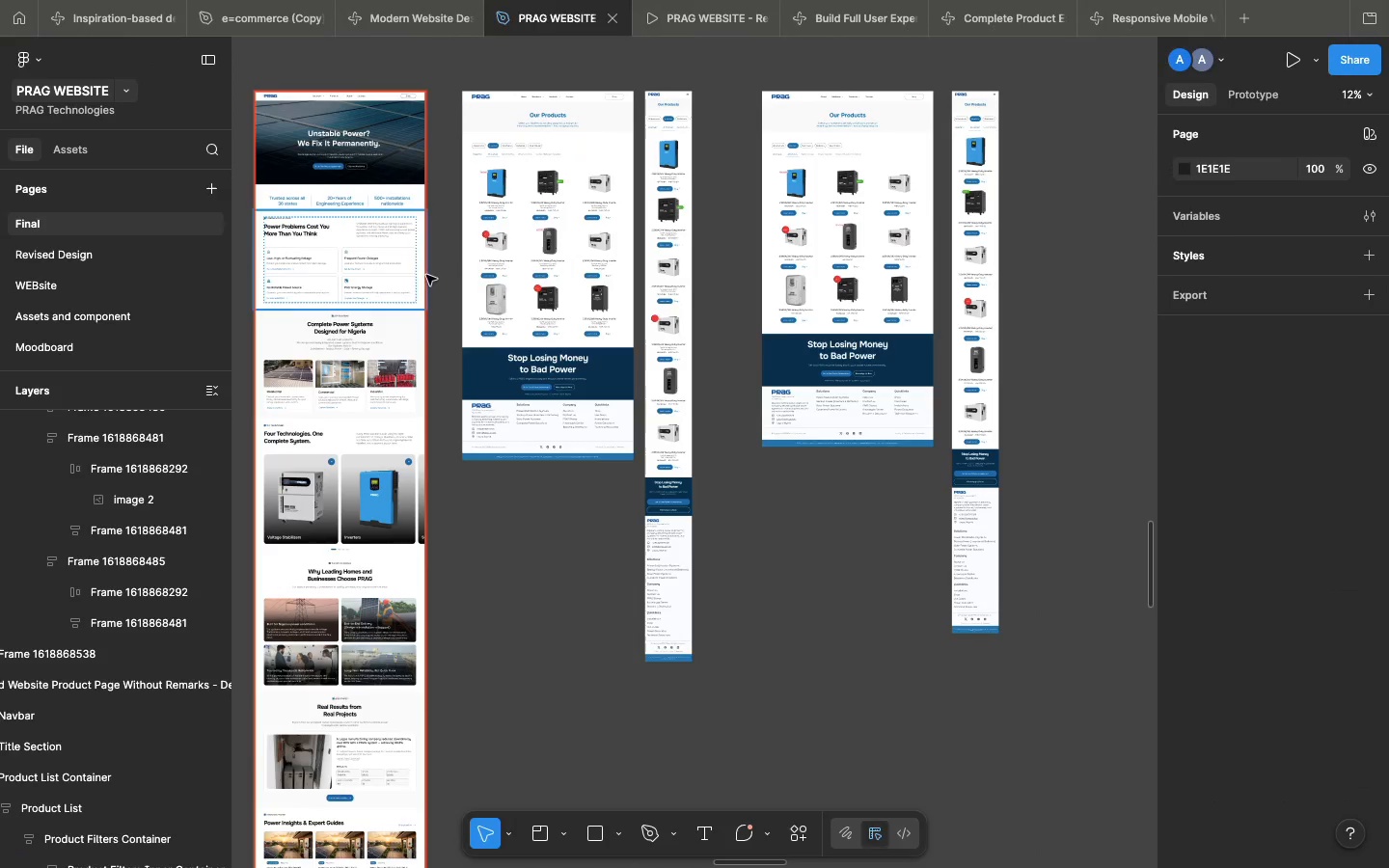 
scroll: coordinate [516, 290], scroll_direction: up, amount: 19.0
 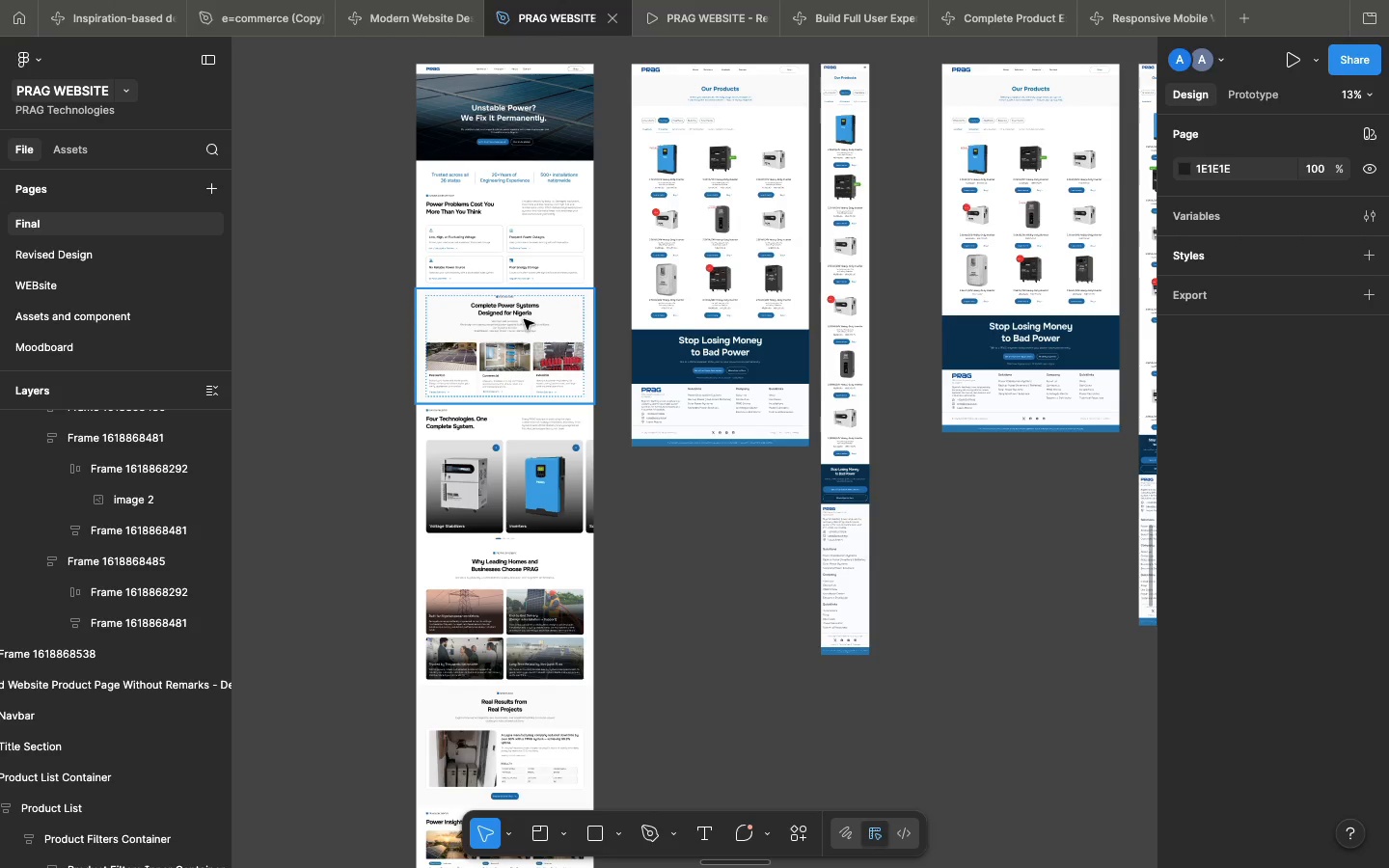 
wait(34.67)
 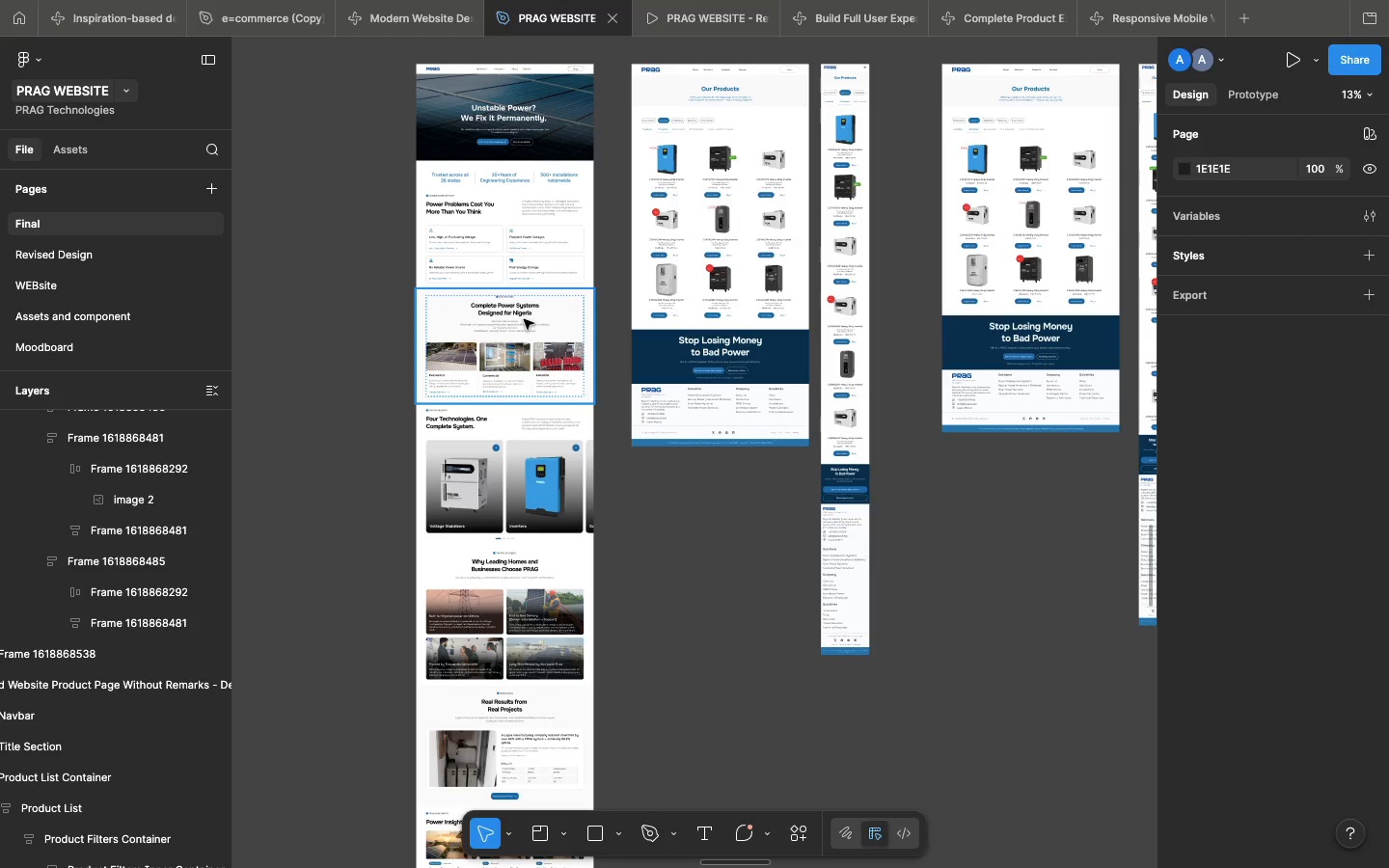 
scroll: coordinate [799, 258], scroll_direction: down, amount: 17.0
 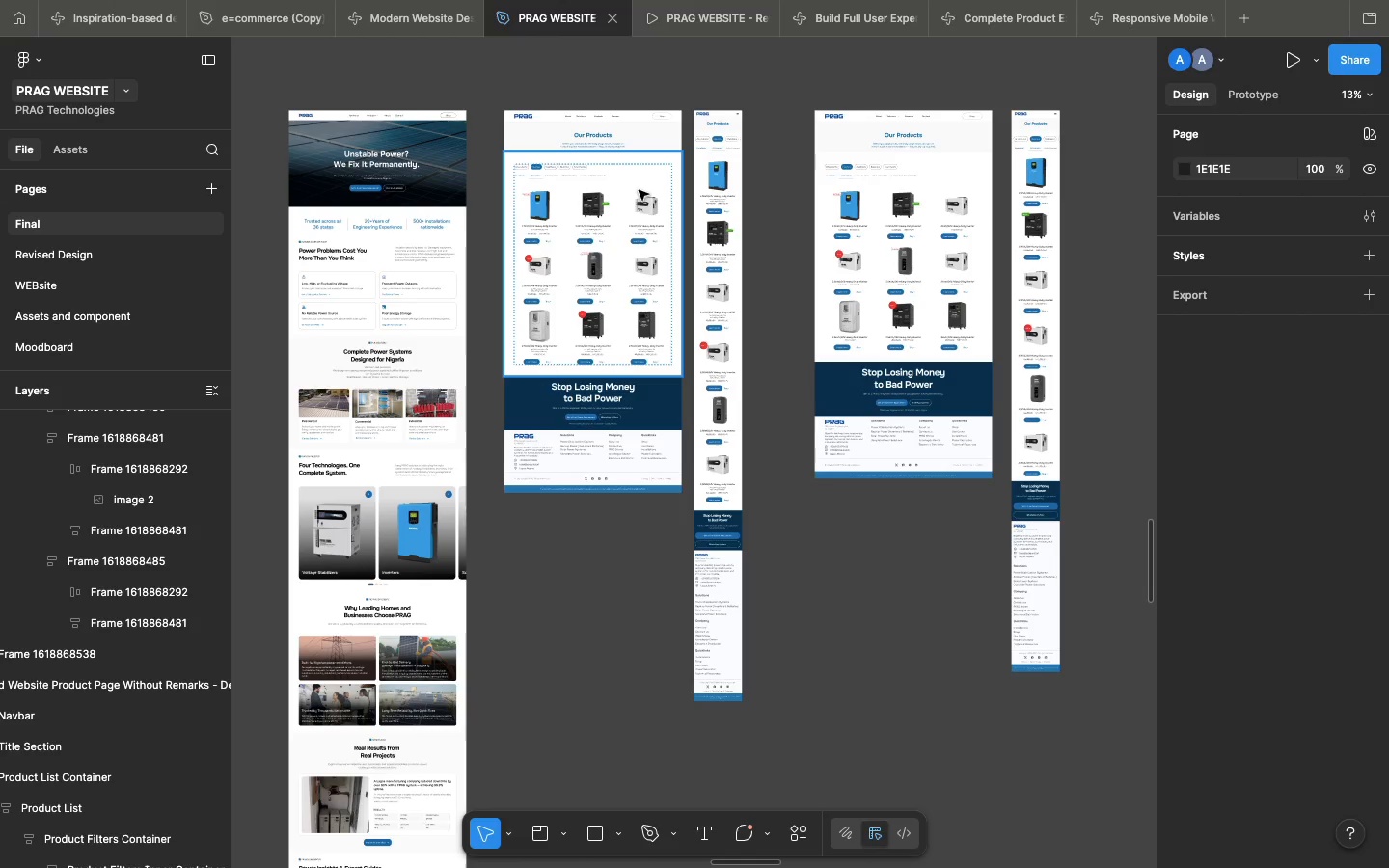 
wait(72.98)
 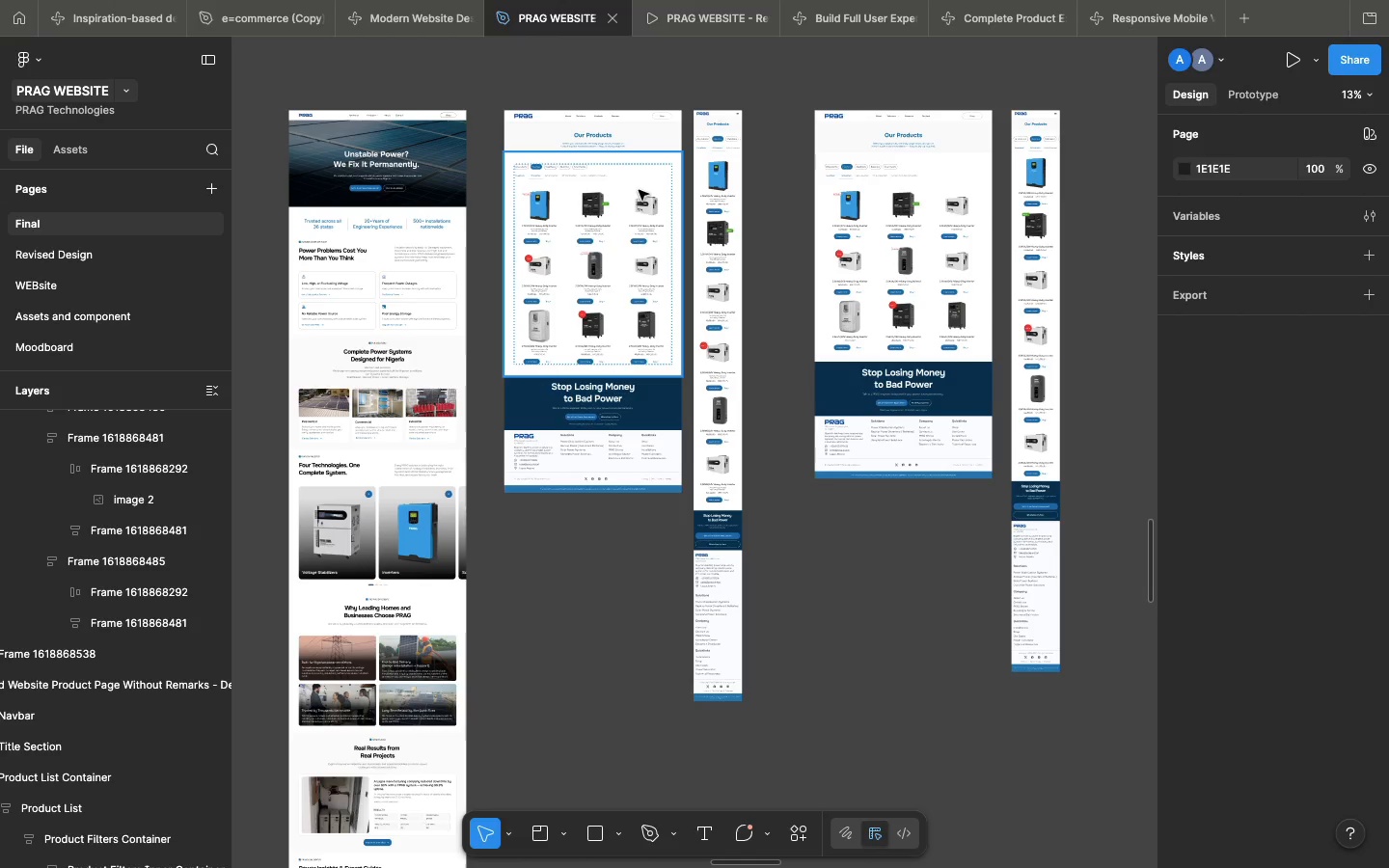 
left_click([736, 503])
 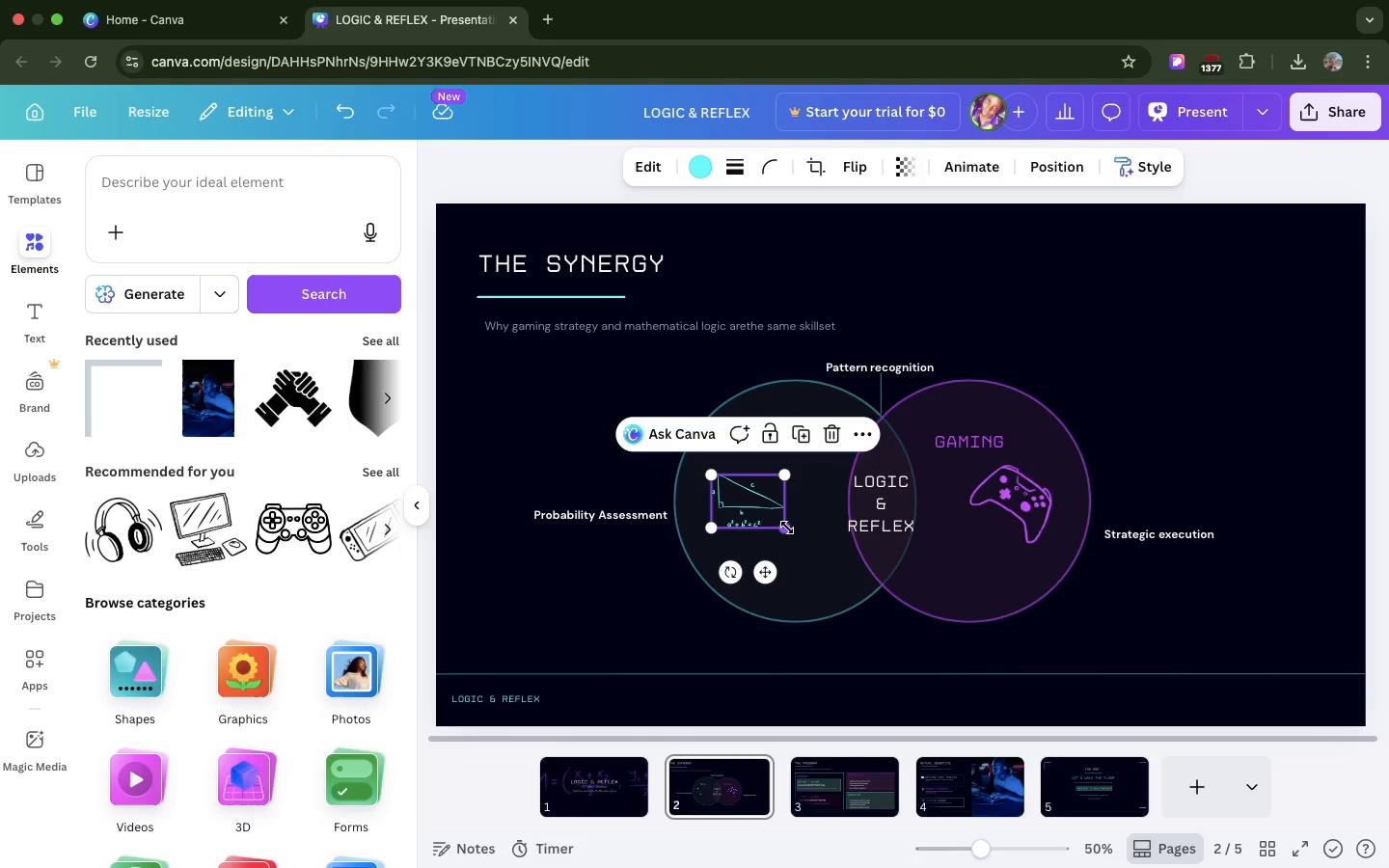 
left_click_drag(start_coordinate=[787, 528], to_coordinate=[818, 543])
 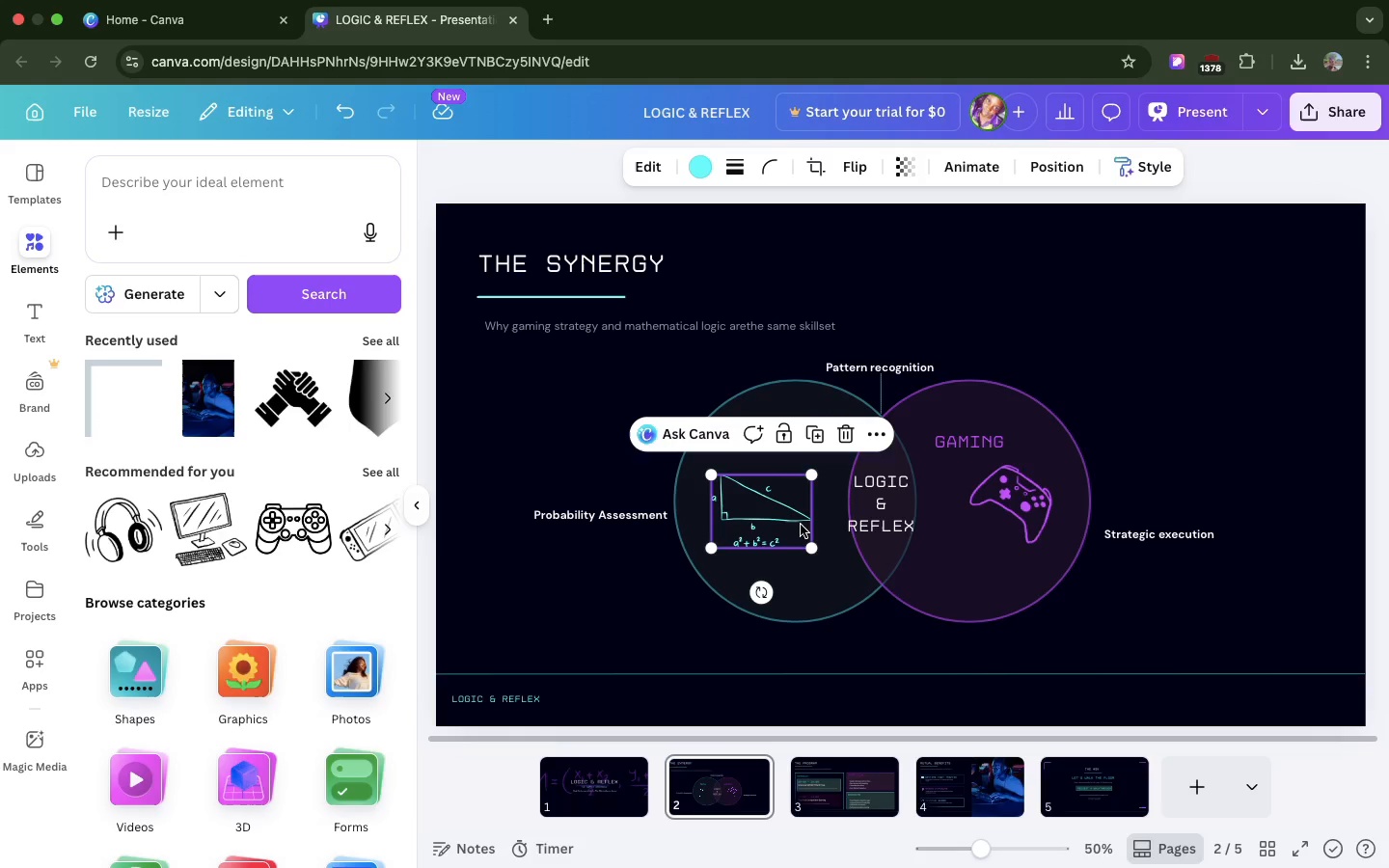 
left_click_drag(start_coordinate=[810, 544], to_coordinate=[823, 551])
 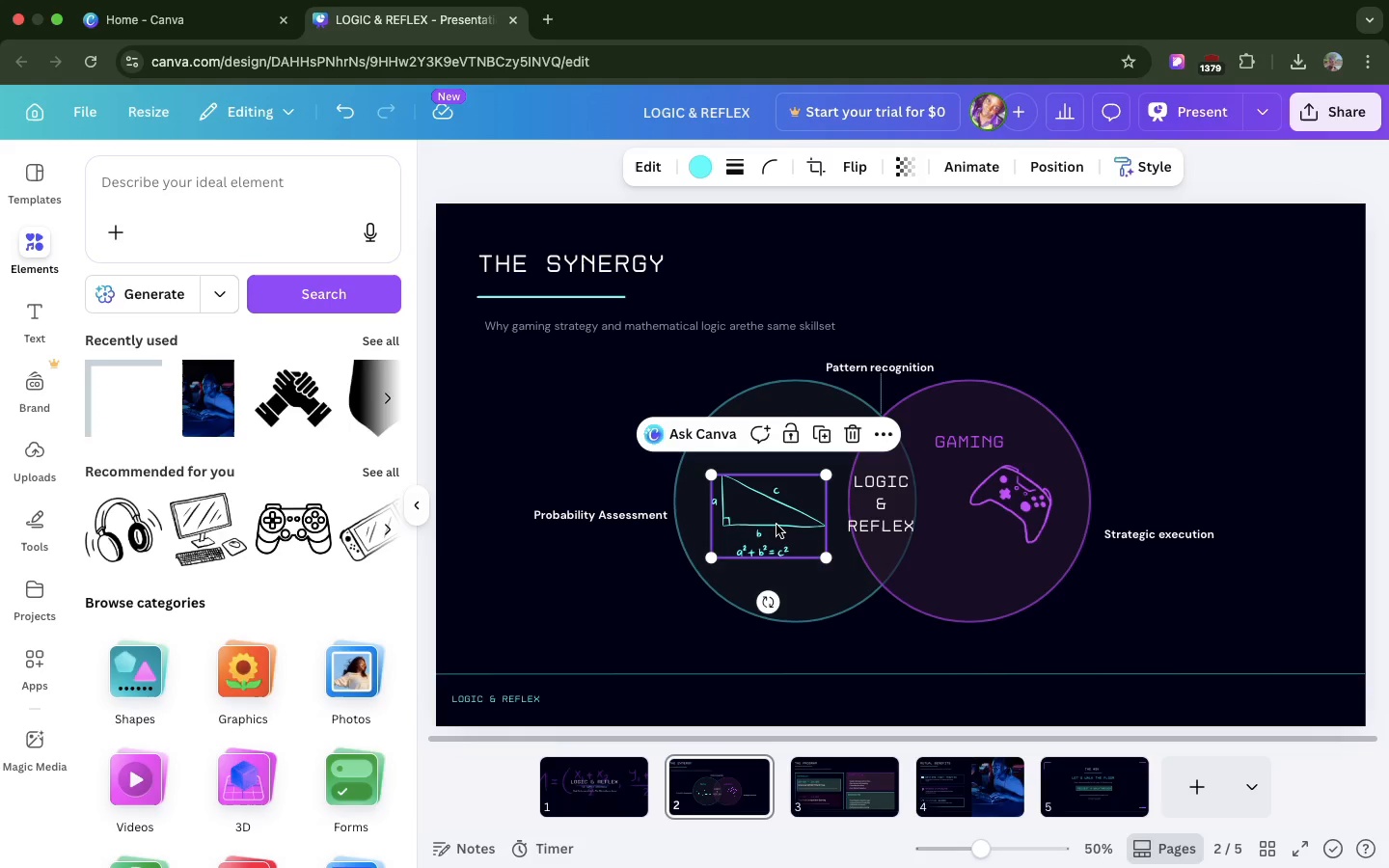 
left_click_drag(start_coordinate=[776, 525], to_coordinate=[763, 520])
 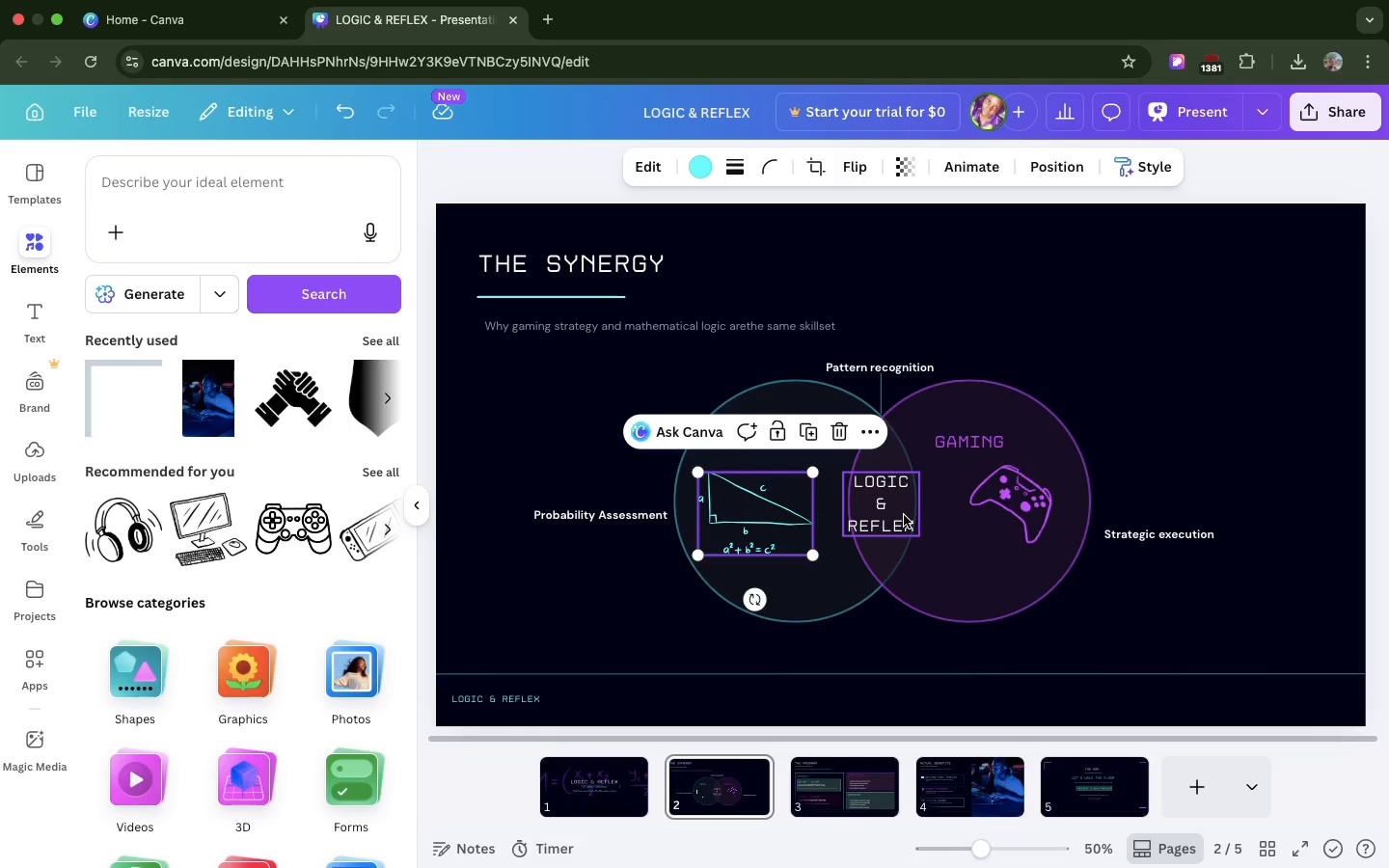 
left_click([904, 515])
 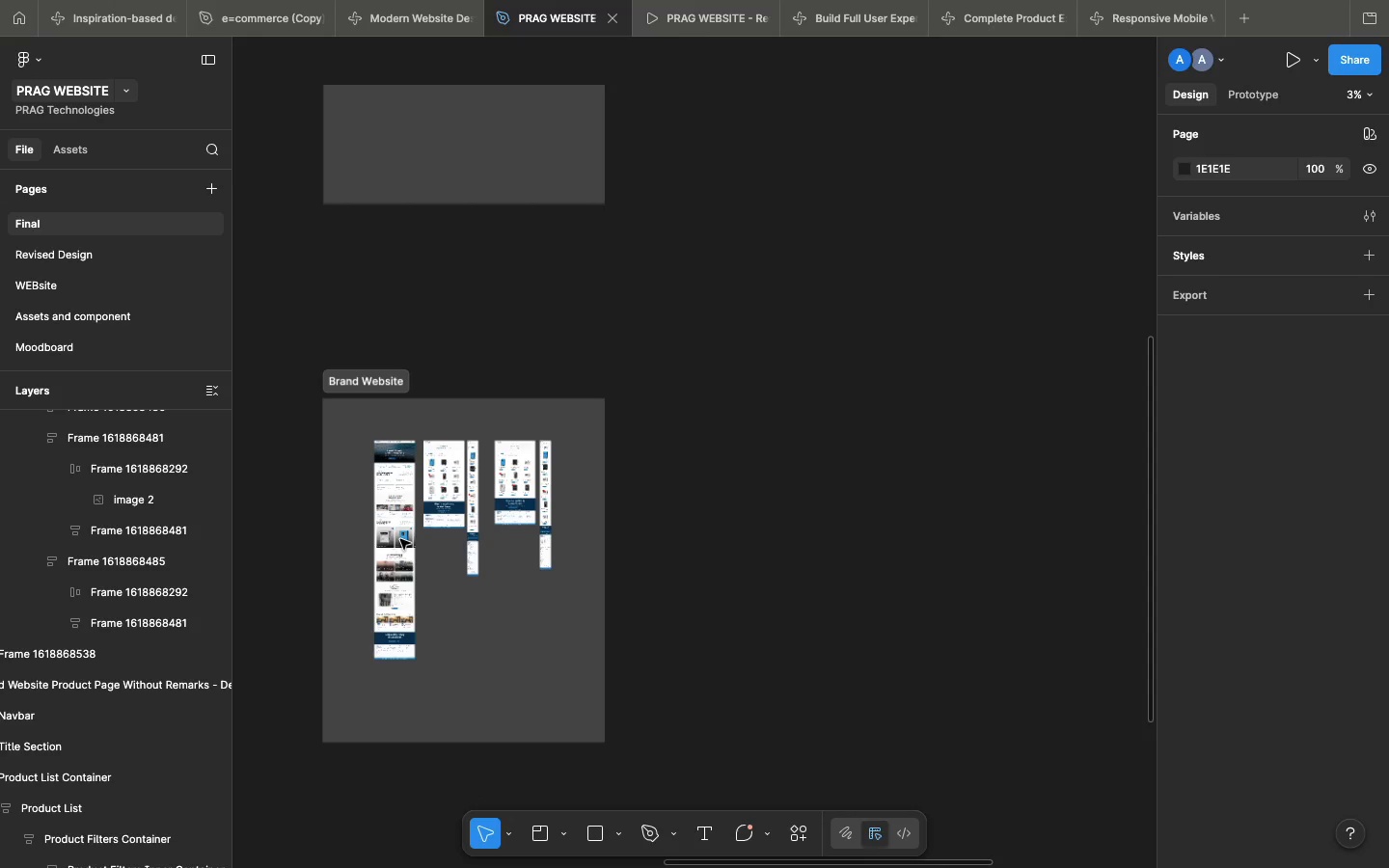 
wait(27.83)
 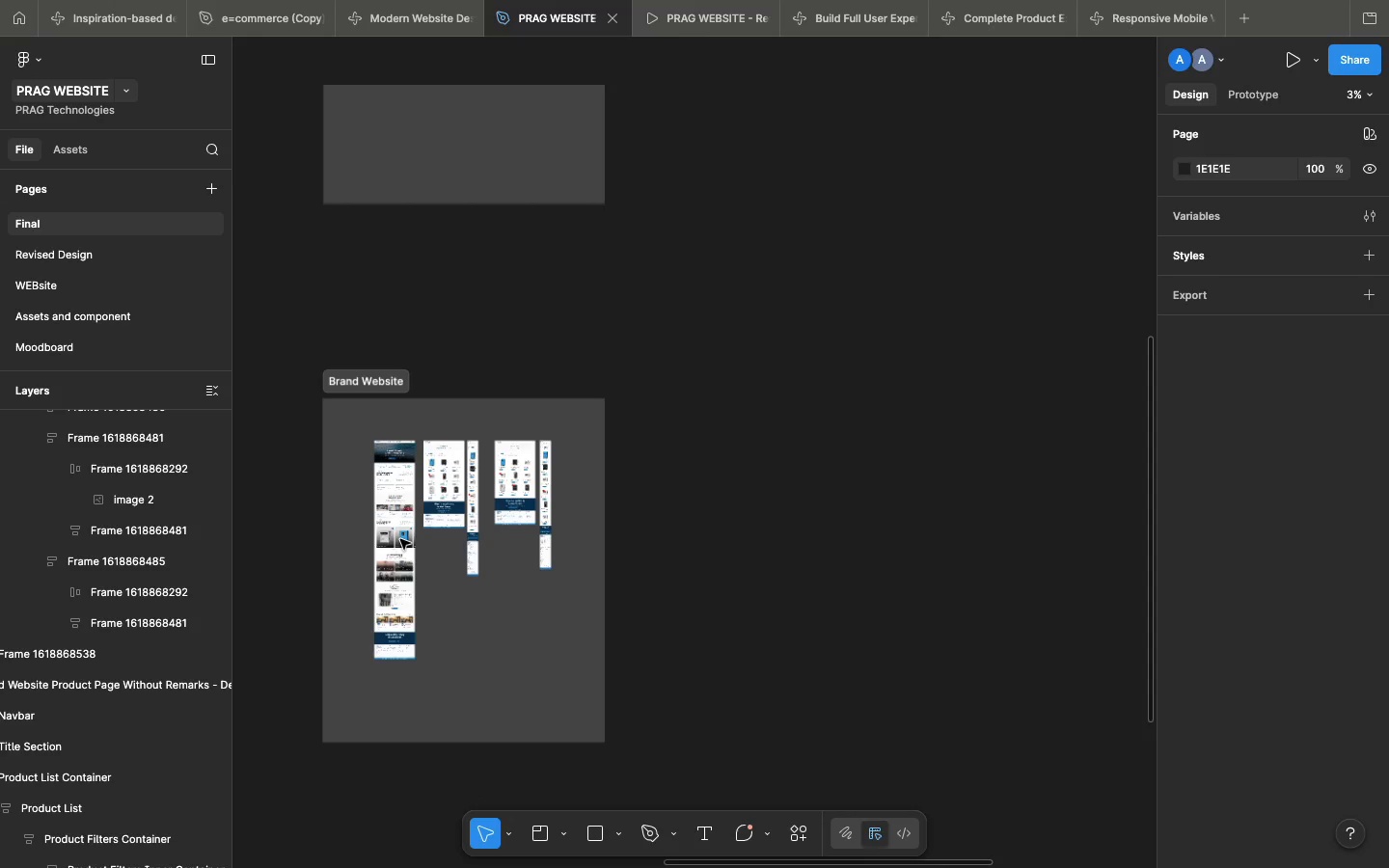 
left_click([640, 782])
 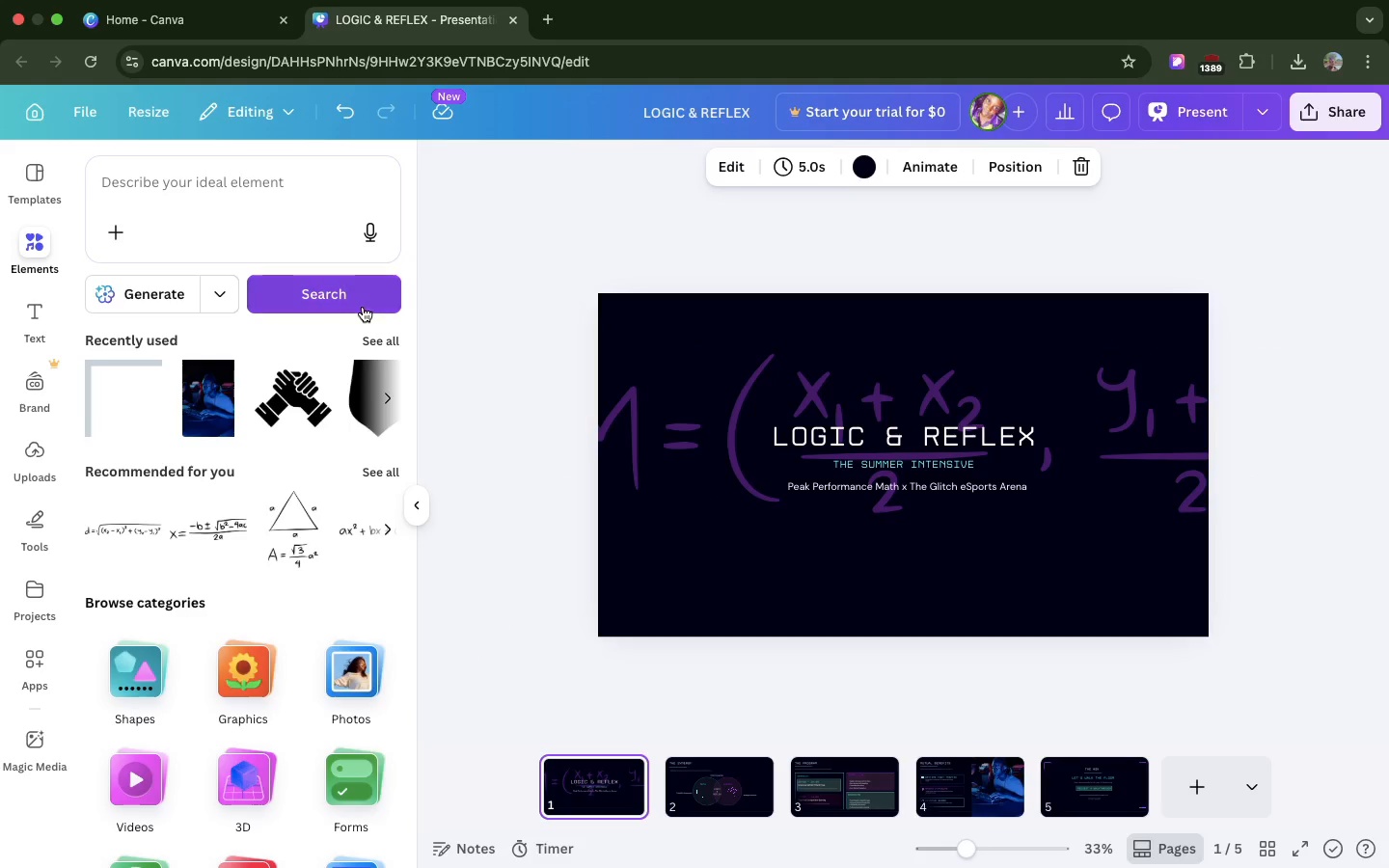 
scroll: coordinate [229, 538], scroll_direction: up, amount: 71.0
 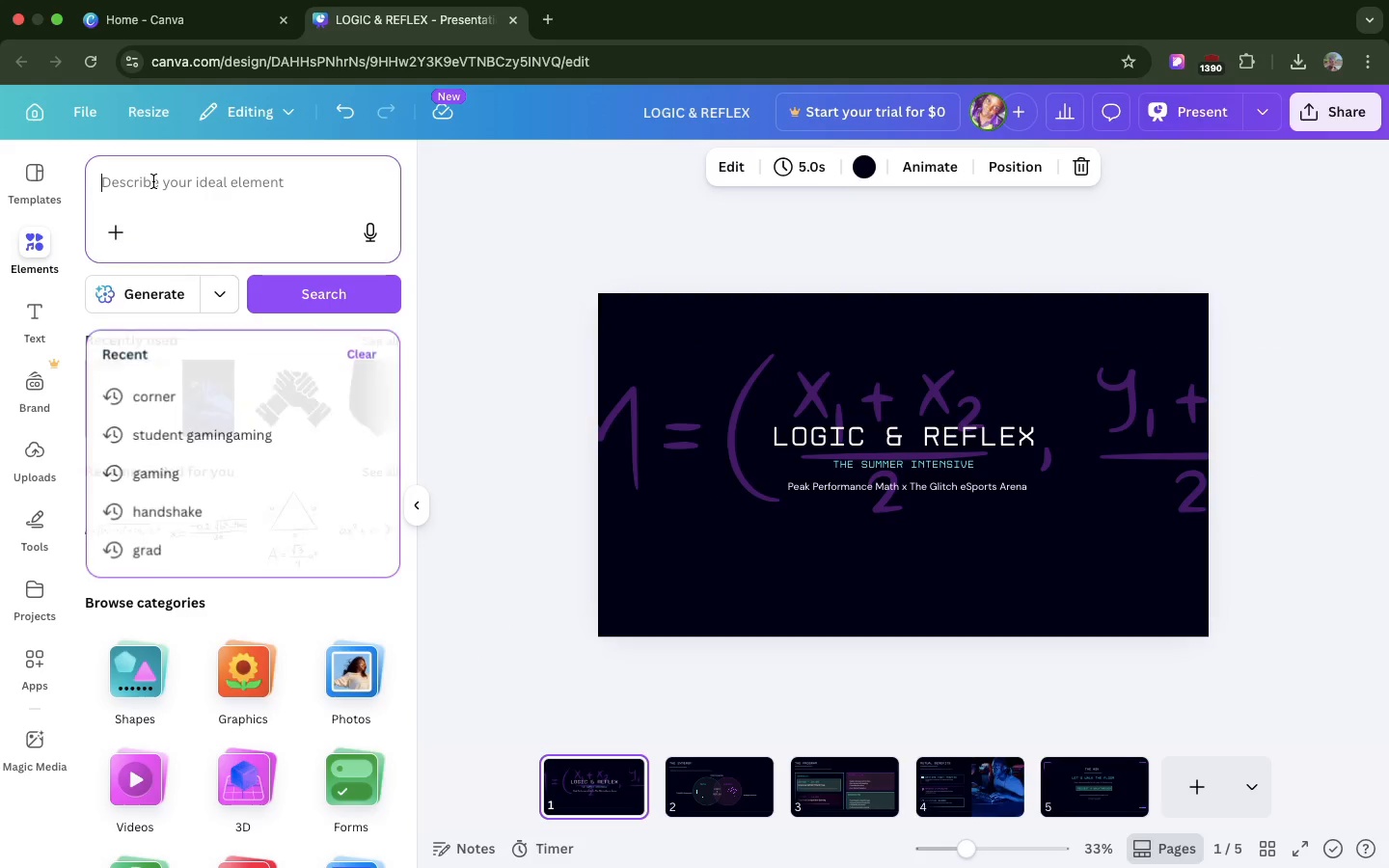 
double_click([153, 181])
 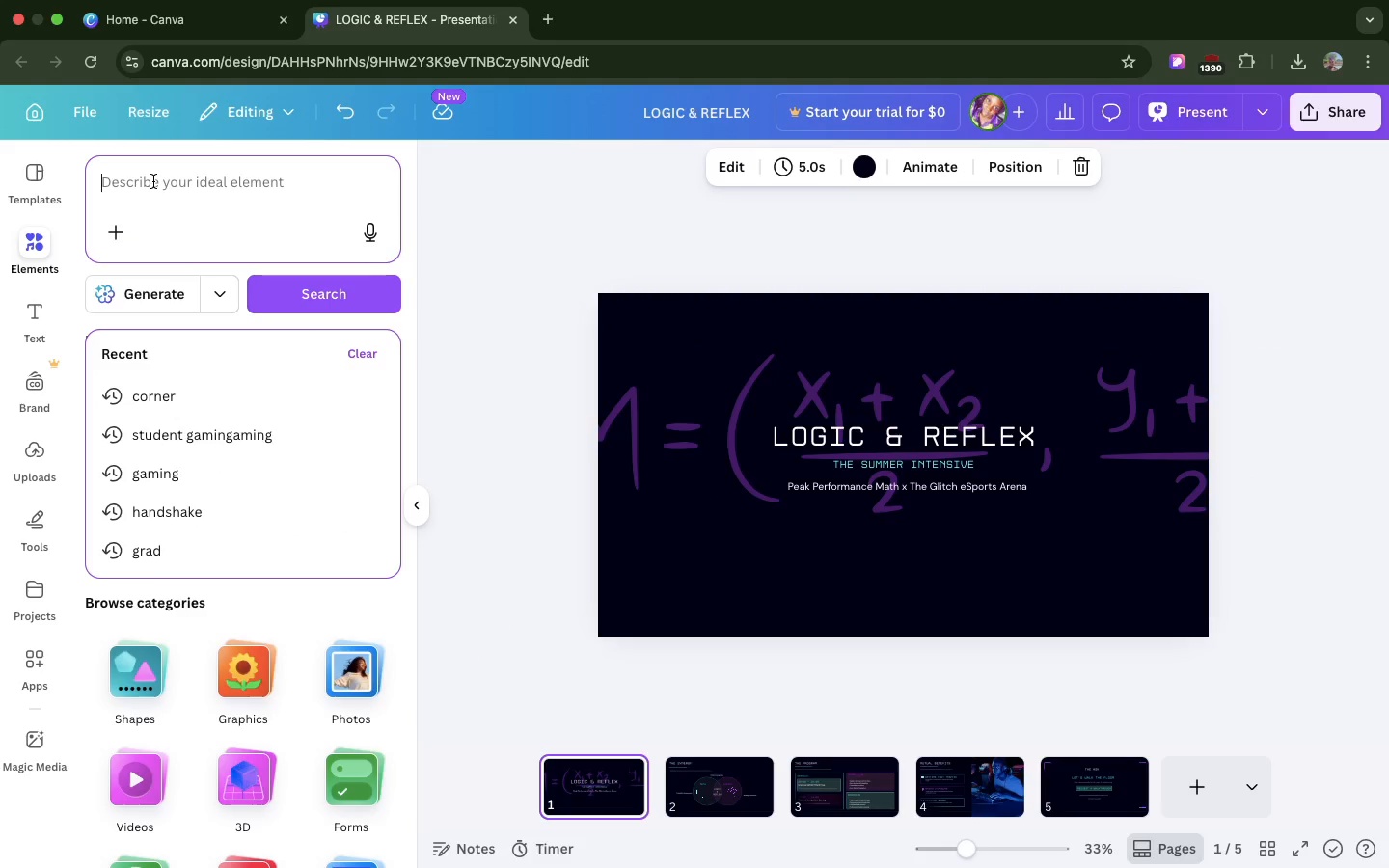 
type(graphic)
key(Backspace)
key(Backspace)
key(Backspace)
key(Backspace)
key(Backspace)
key(Backspace)
key(Backspace)
key(Backspace)
type(gaming)
 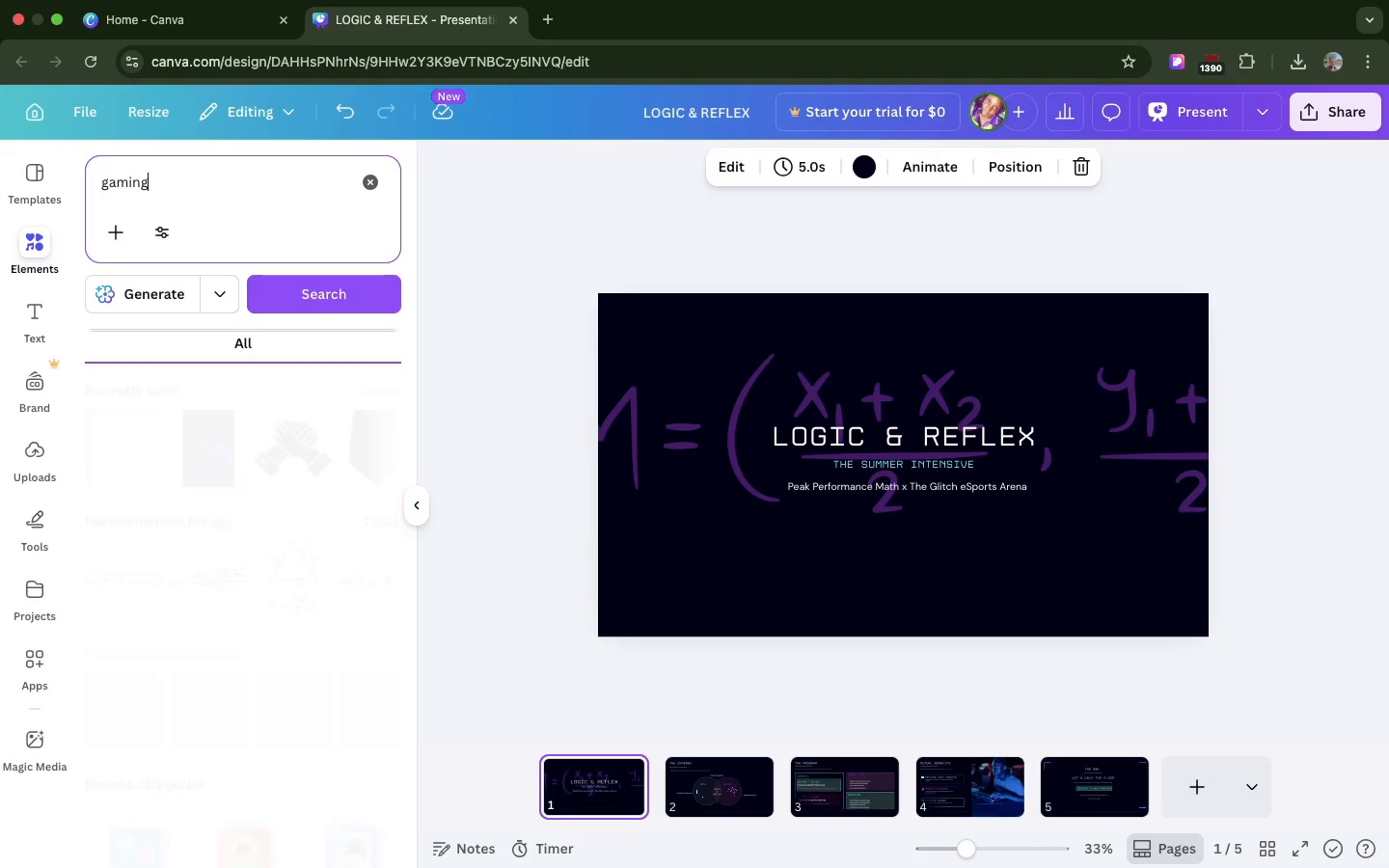 
key(Enter)
 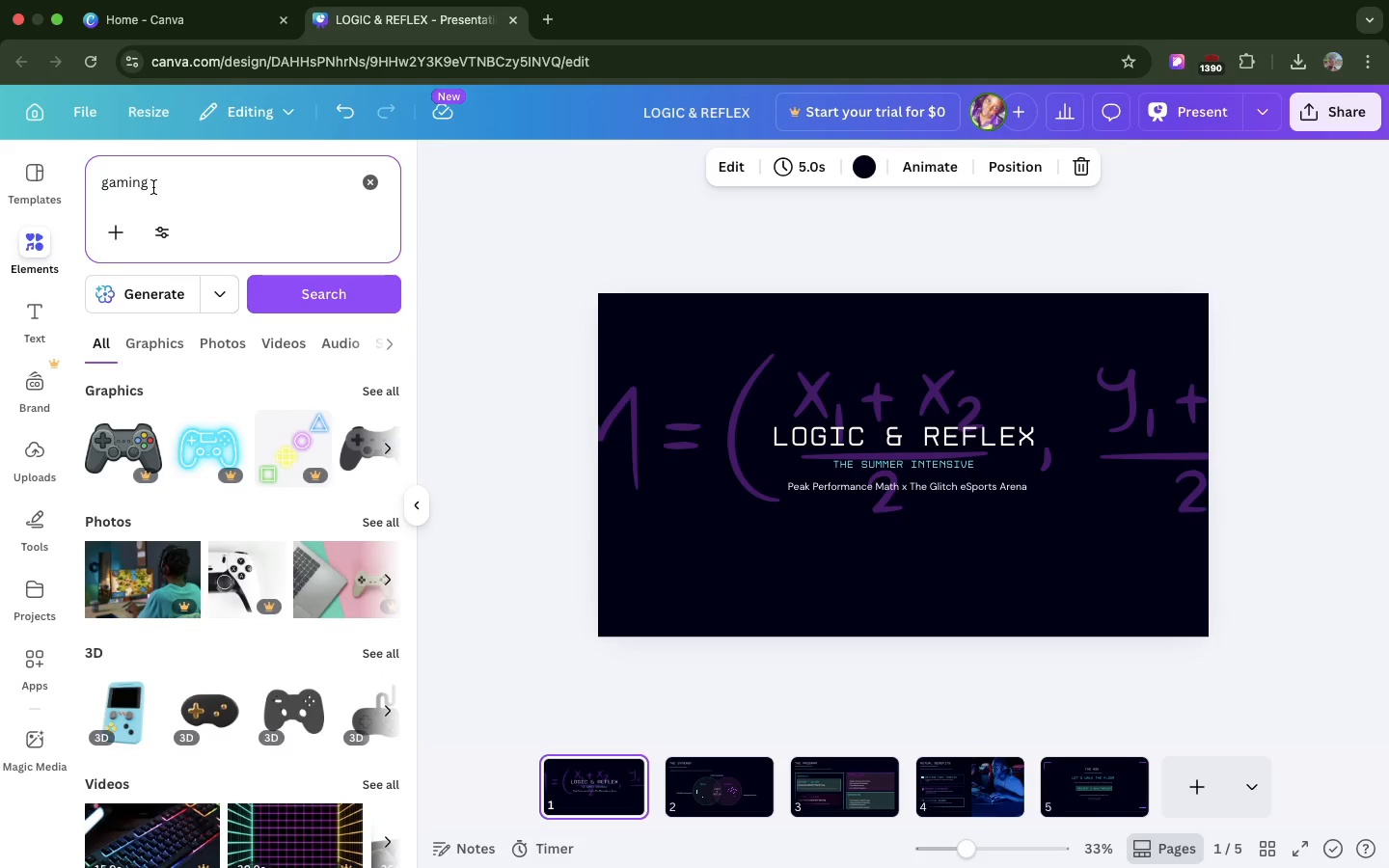 
scroll: coordinate [226, 544], scroll_direction: down, amount: 72.0
 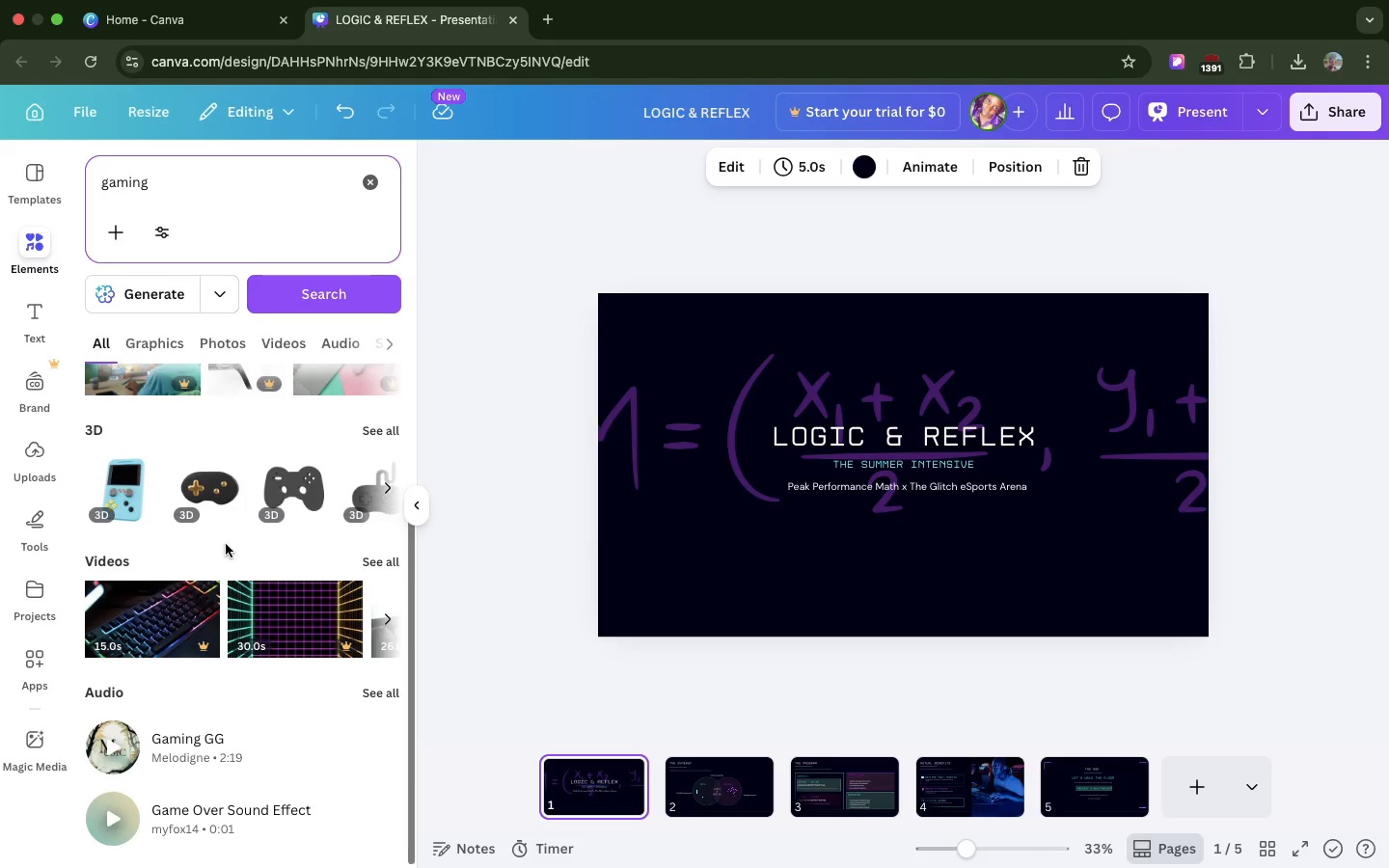 
scroll: coordinate [226, 544], scroll_direction: up, amount: 73.0
 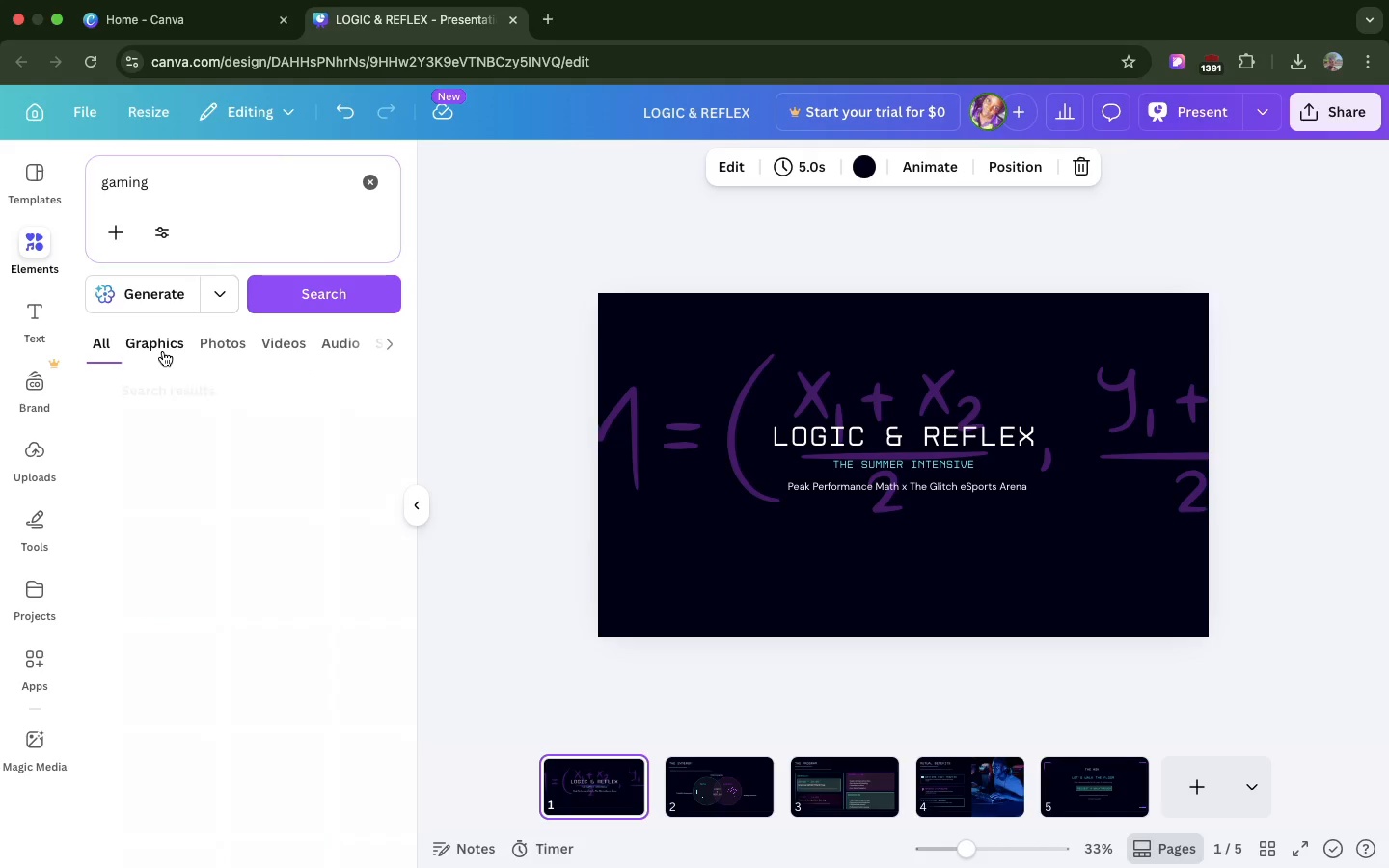 
left_click([163, 351])
 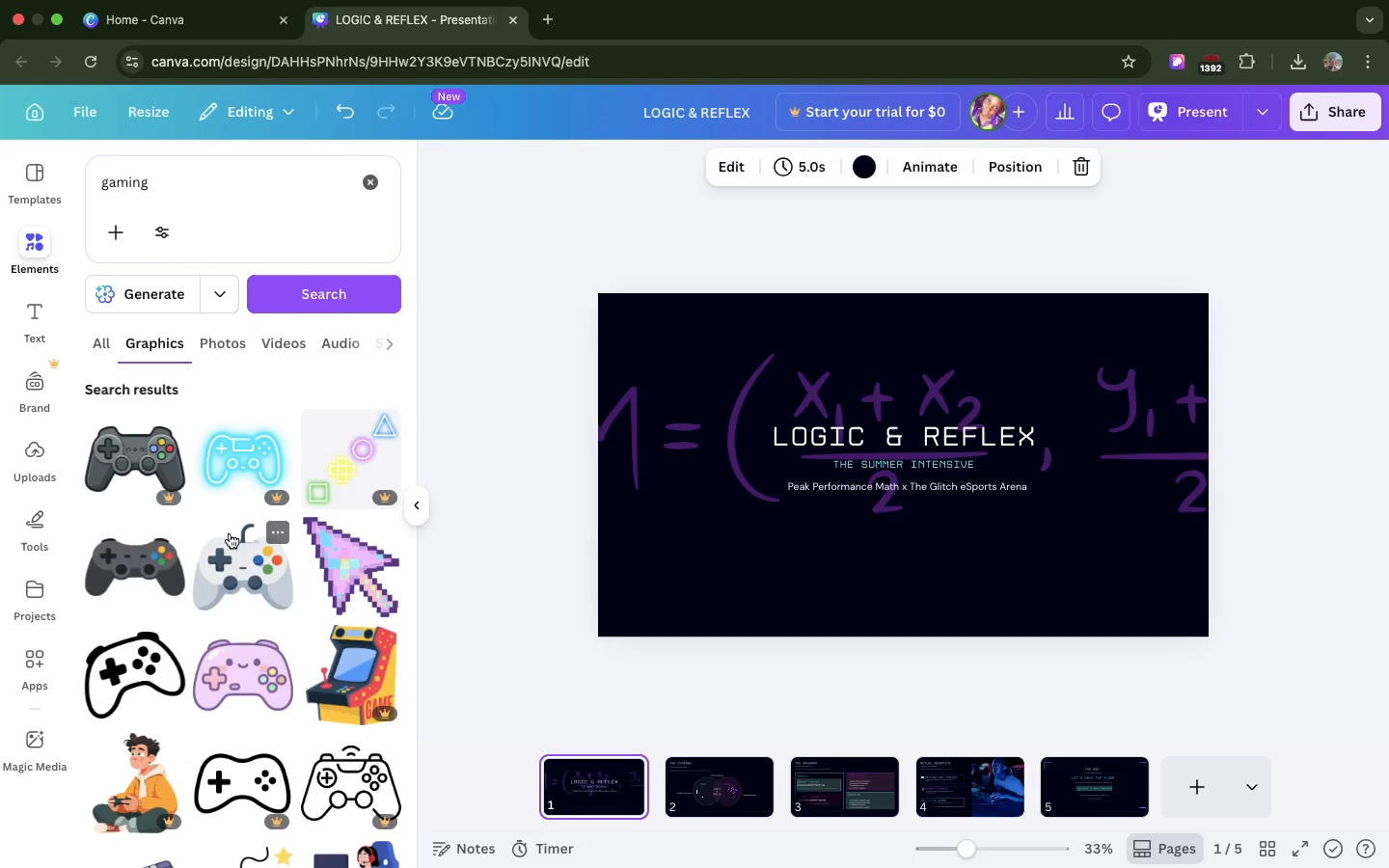 
scroll: coordinate [230, 533], scroll_direction: down, amount: 122.0
 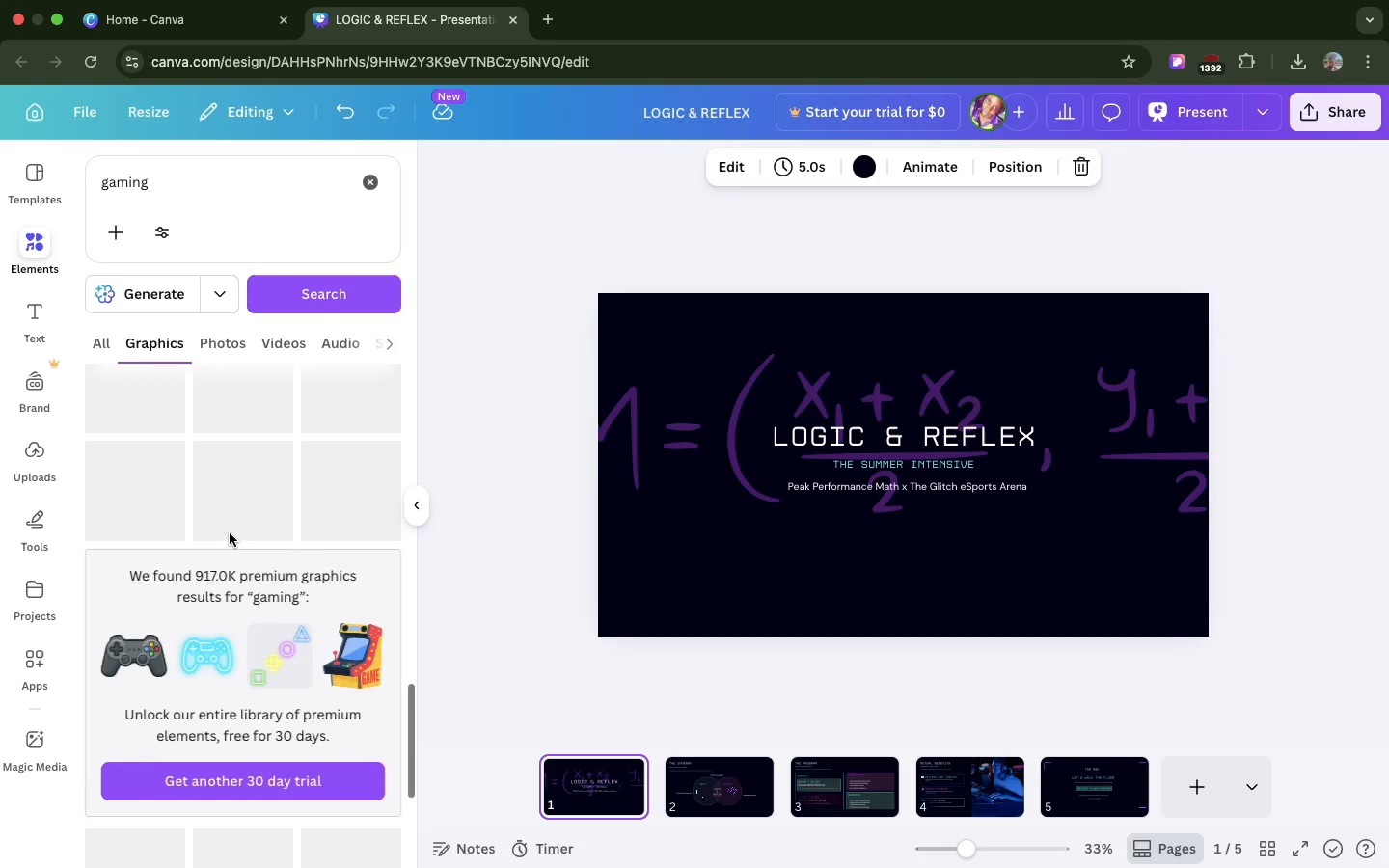 
scroll: coordinate [230, 533], scroll_direction: up, amount: 14.0
 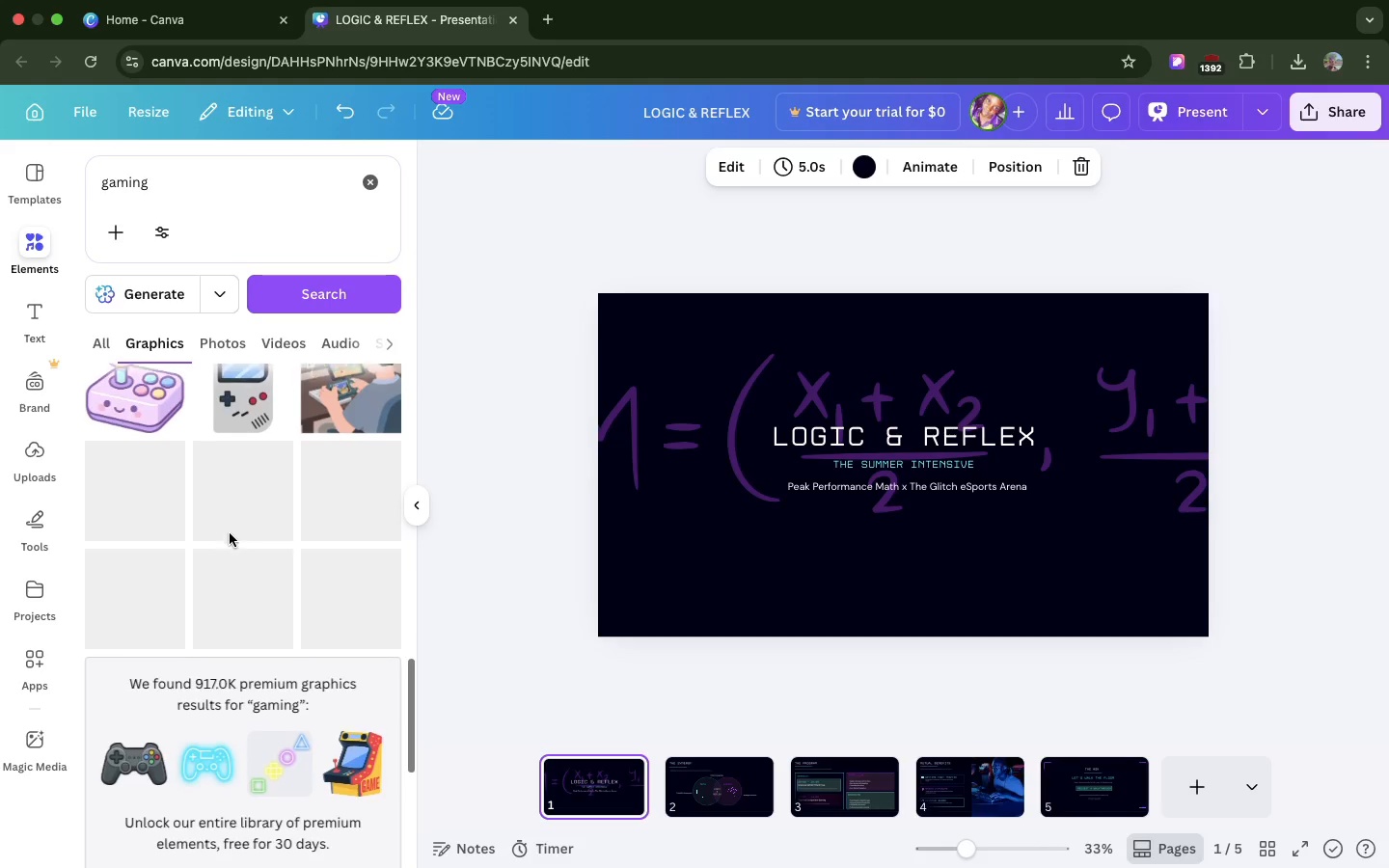 
scroll: coordinate [261, 499], scroll_direction: down, amount: 310.0
 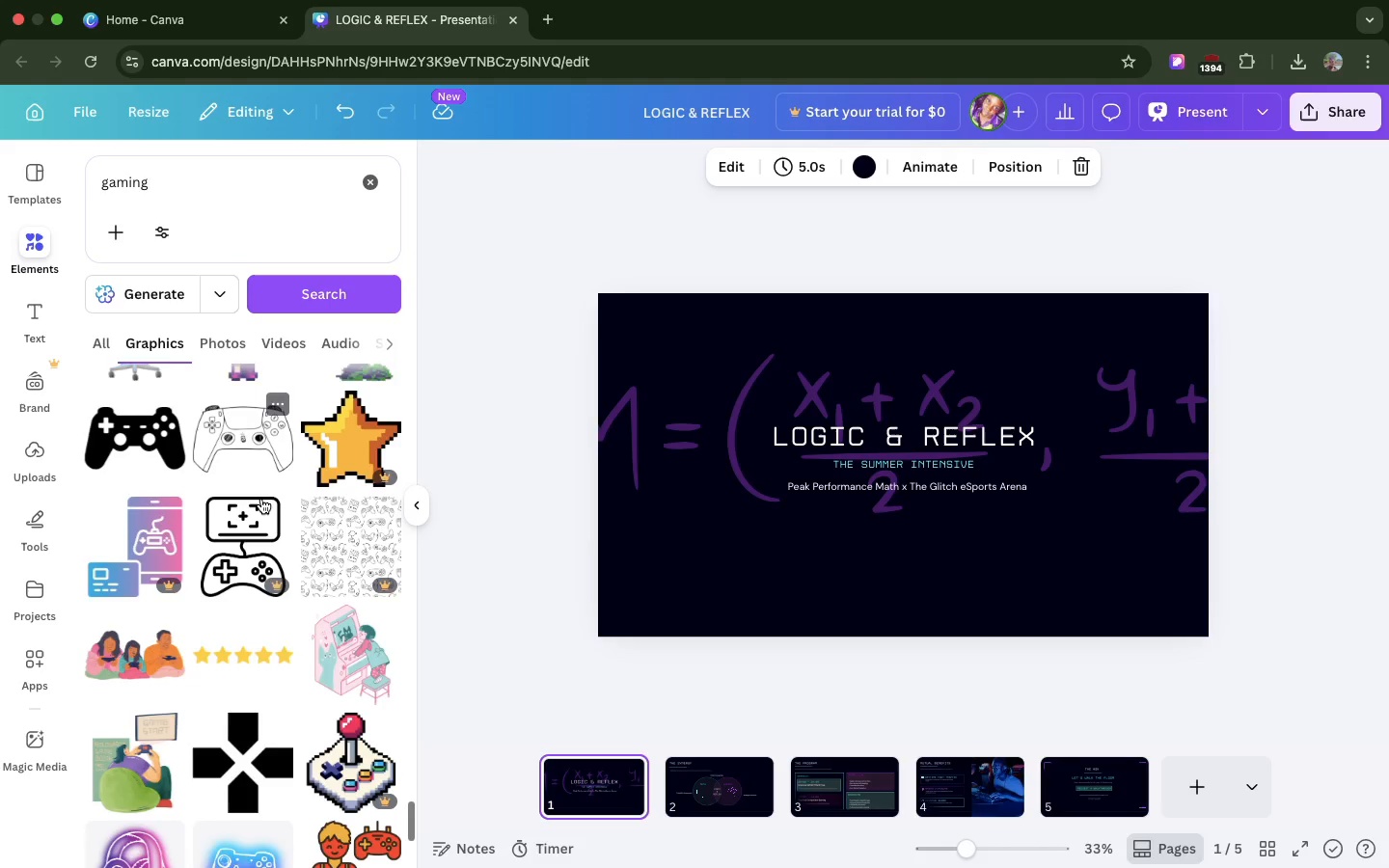 
scroll: coordinate [261, 499], scroll_direction: down, amount: 32.0
 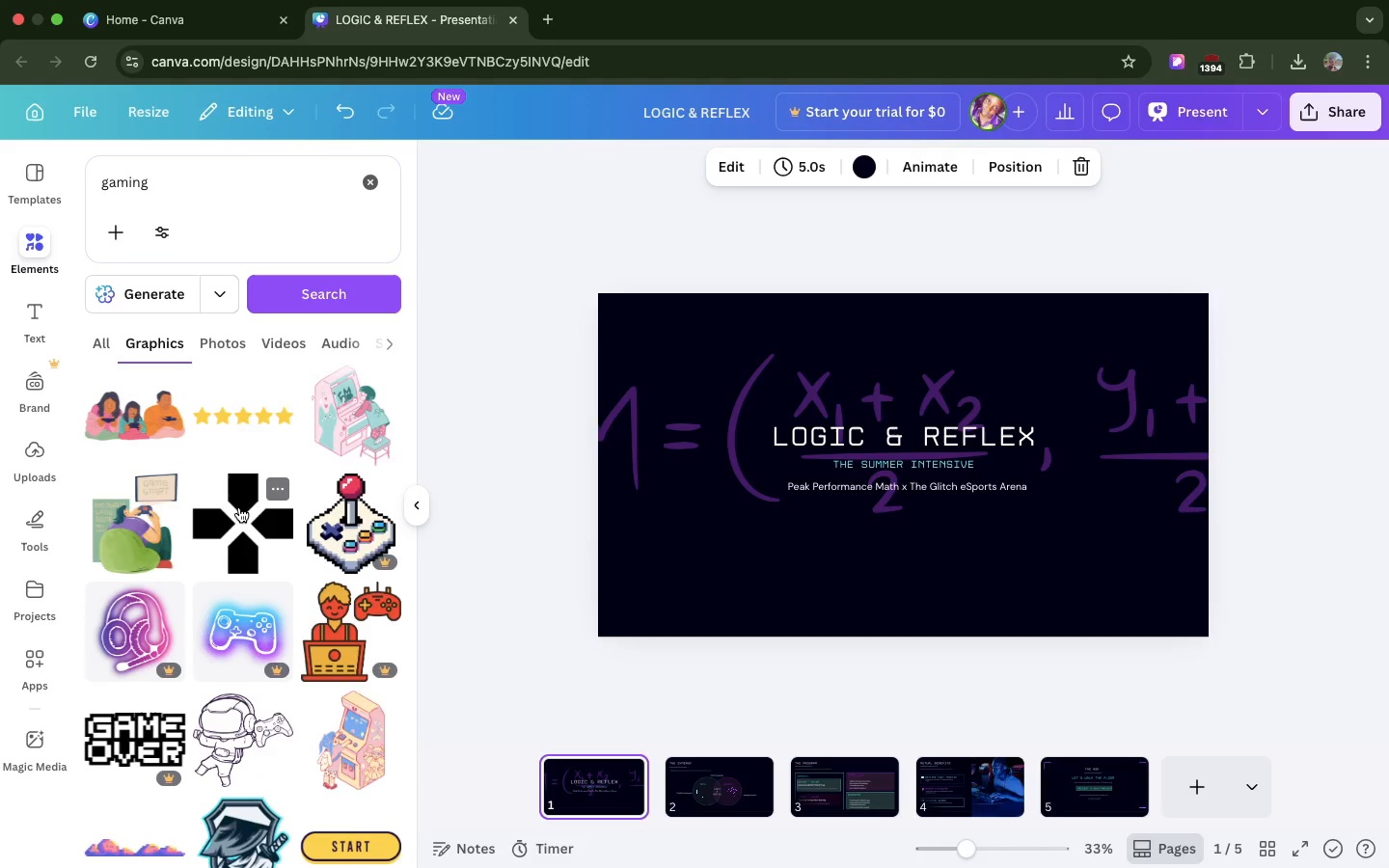 
left_click_drag(start_coordinate=[239, 507], to_coordinate=[629, 476])
 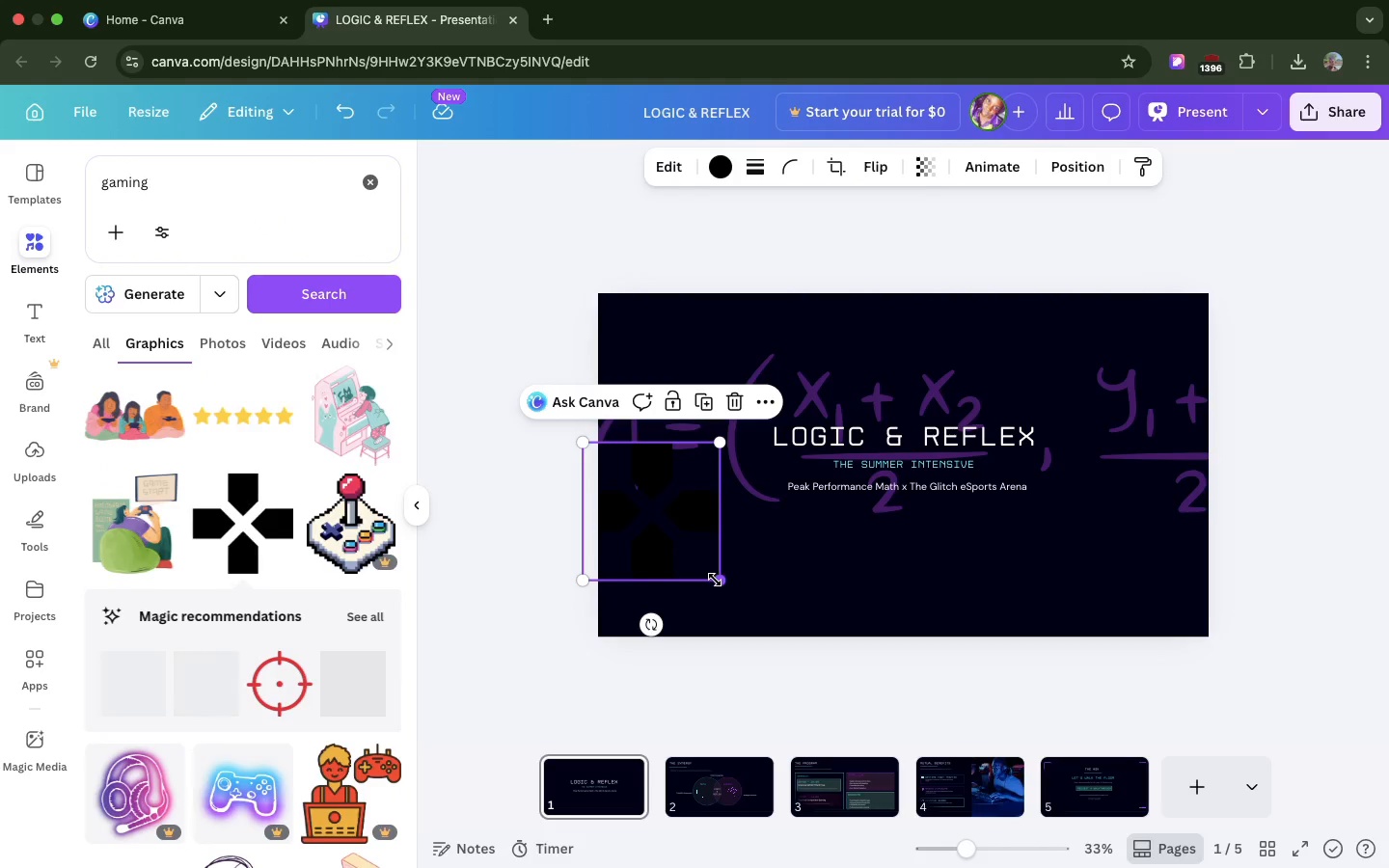 
left_click_drag(start_coordinate=[715, 580], to_coordinate=[640, 495])
 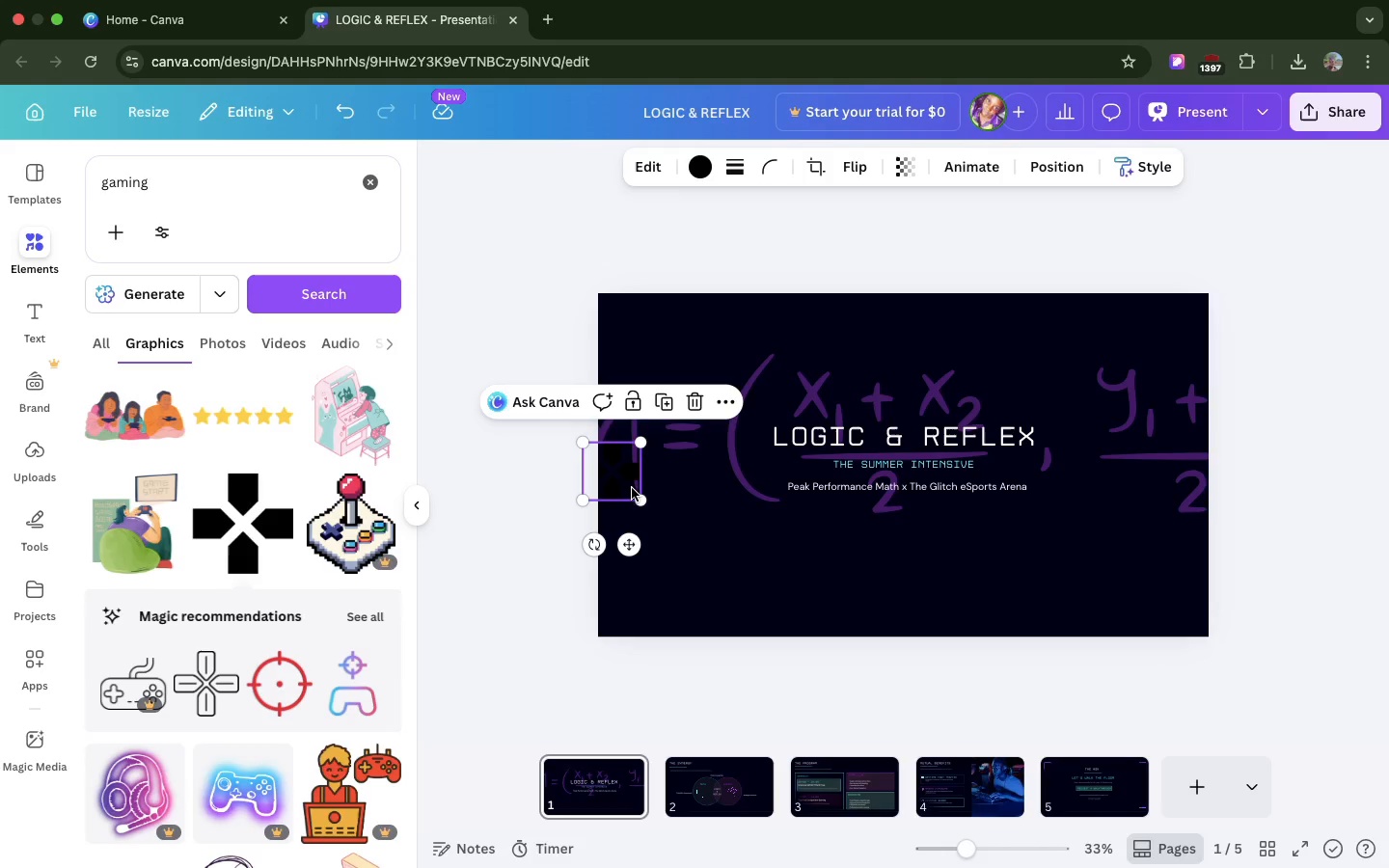 
left_click_drag(start_coordinate=[615, 471], to_coordinate=[749, 576])
 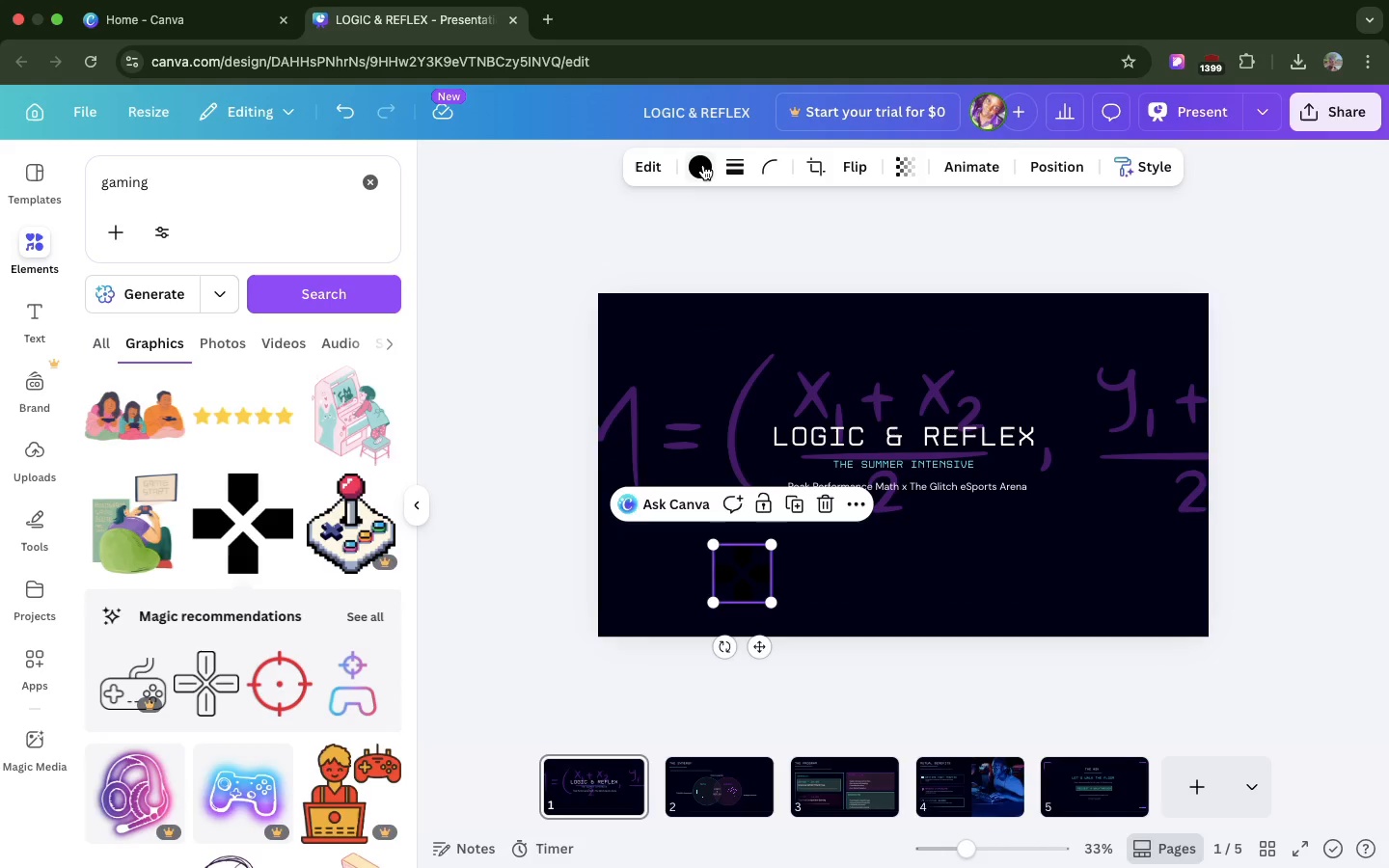 
left_click([703, 165])
 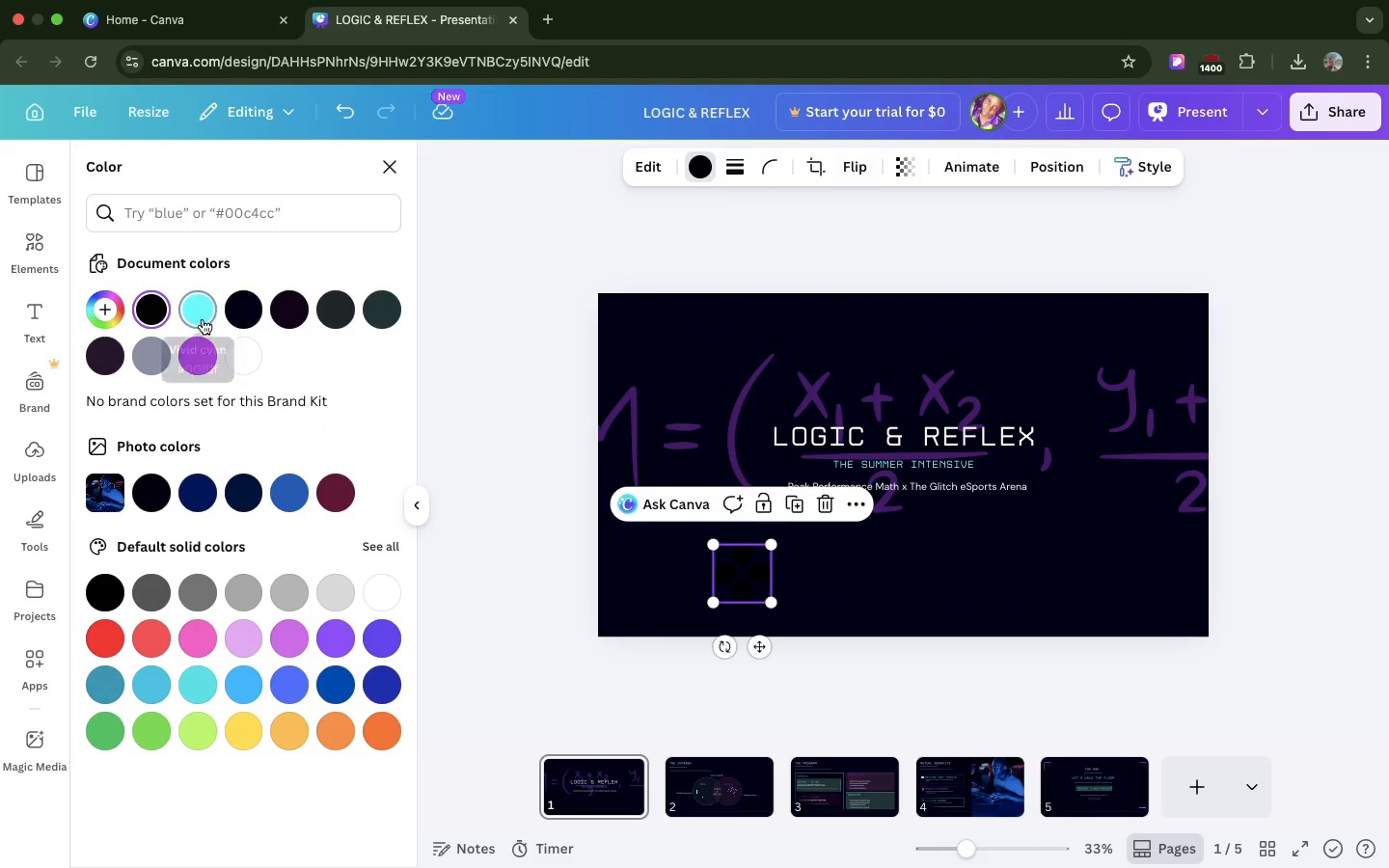 
left_click([202, 316])
 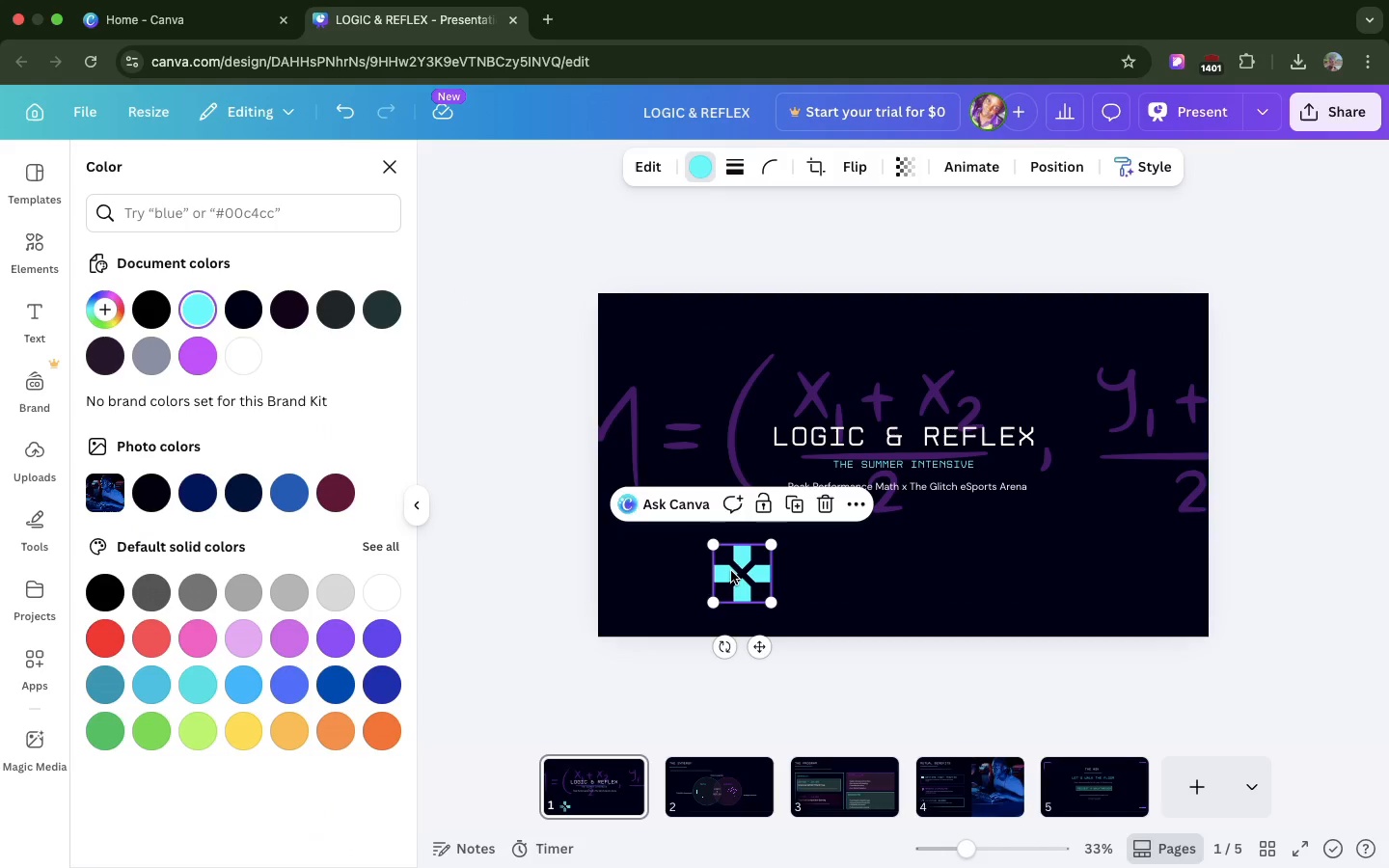 
left_click_drag(start_coordinate=[731, 571], to_coordinate=[664, 583])
 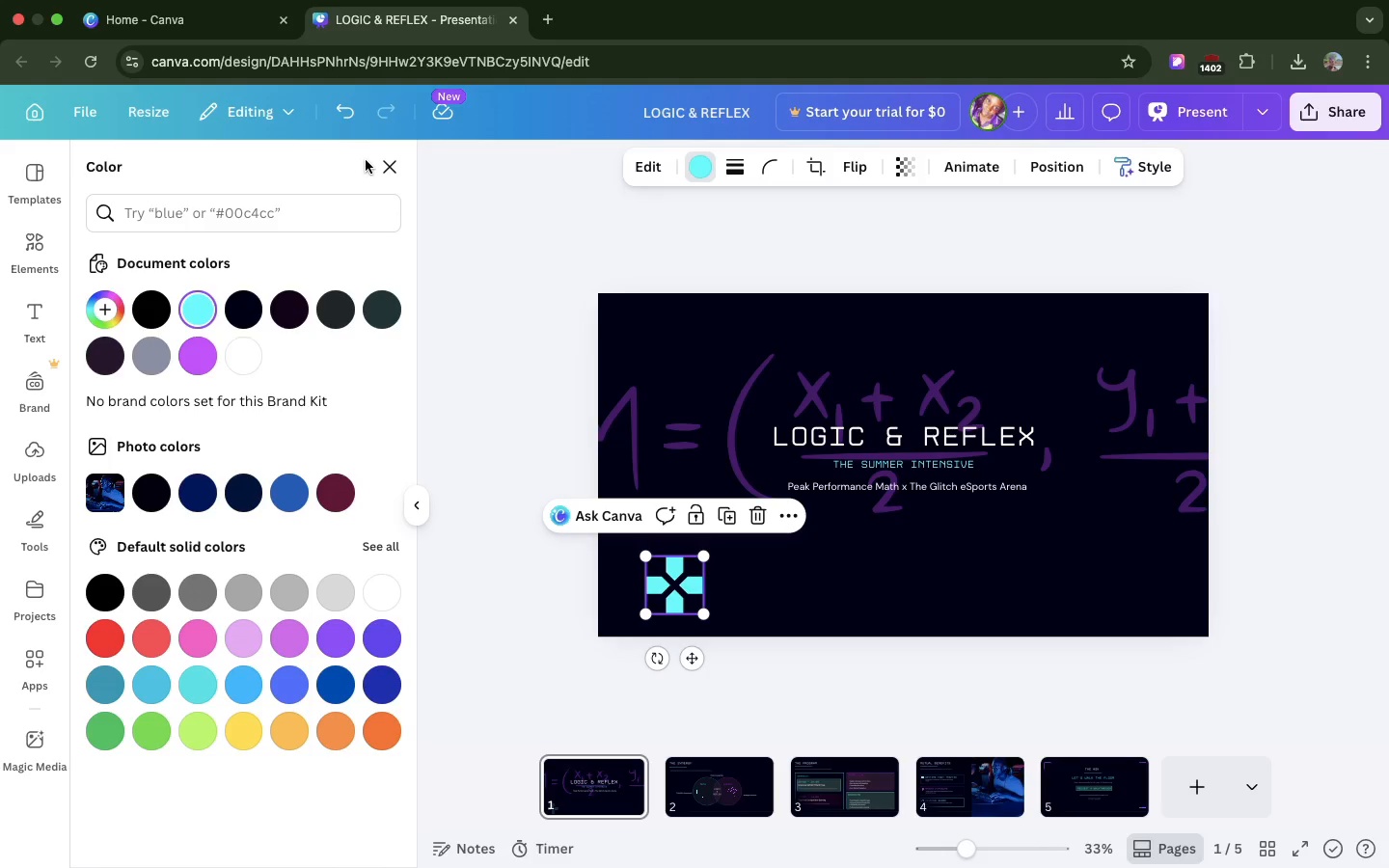 
left_click([380, 161])
 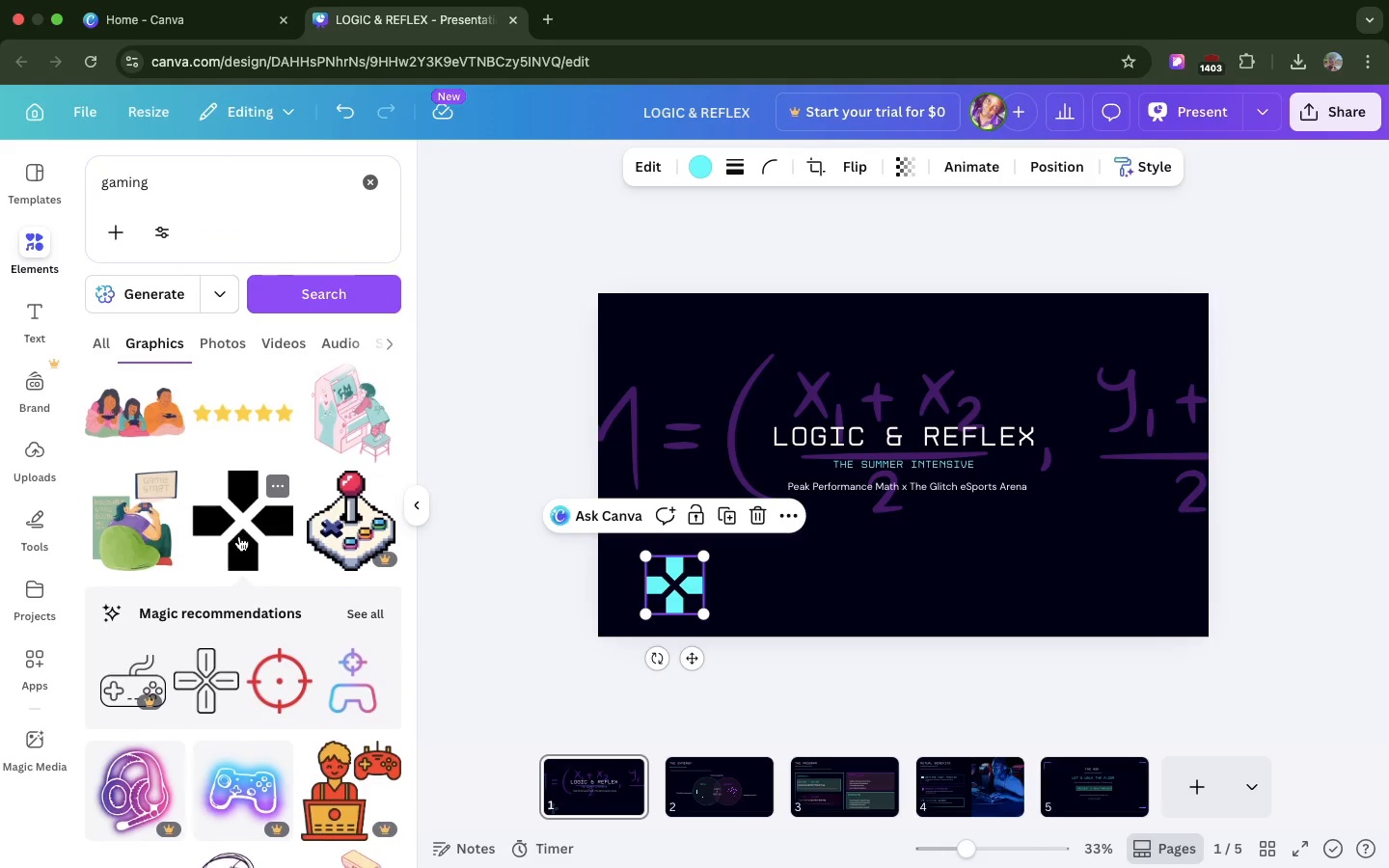 
scroll: coordinate [238, 536], scroll_direction: down, amount: 176.0
 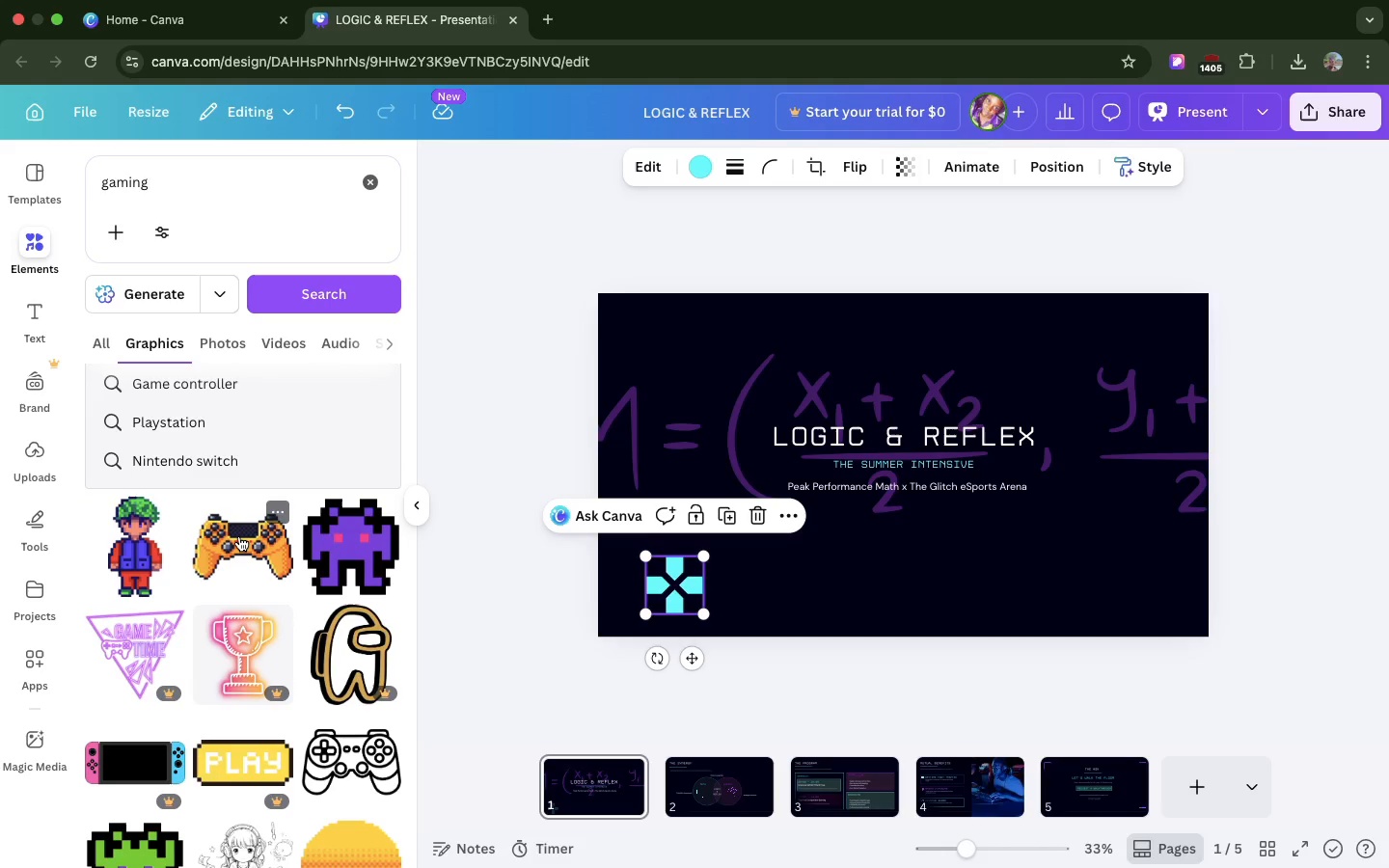 
scroll: coordinate [238, 536], scroll_direction: up, amount: 940.0
 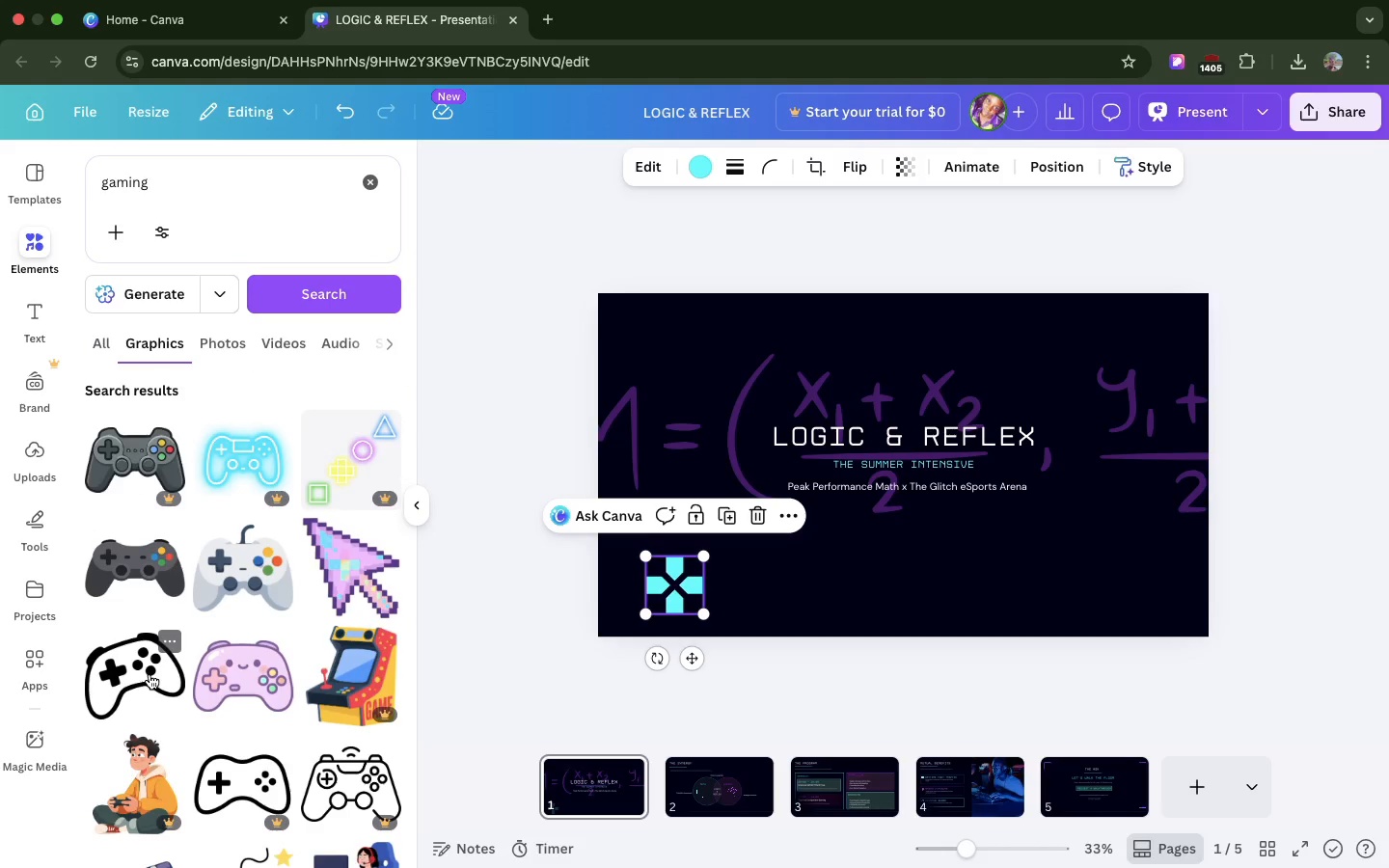 
left_click_drag(start_coordinate=[150, 674], to_coordinate=[888, 336])
 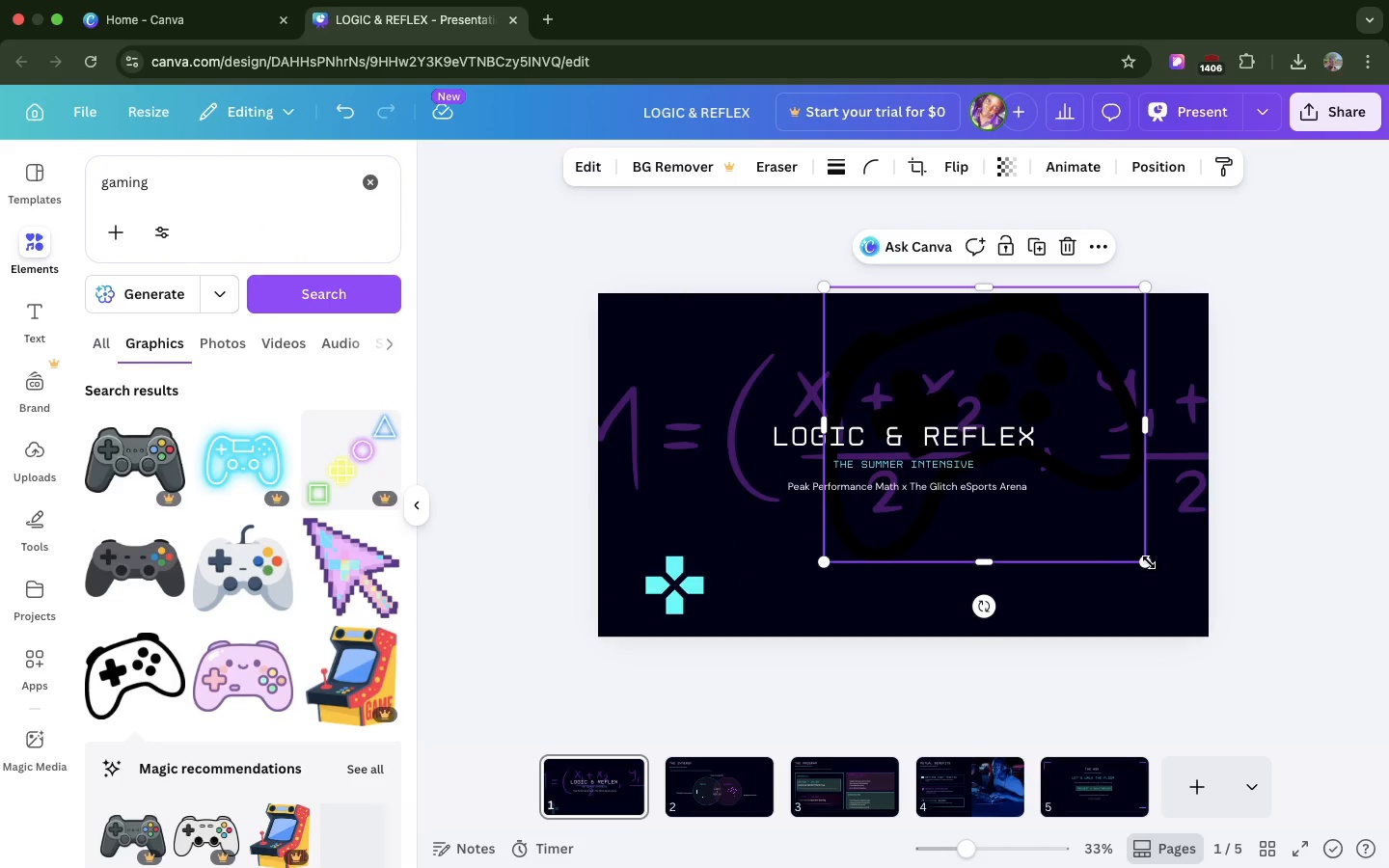 
left_click_drag(start_coordinate=[1148, 560], to_coordinate=[891, 336])
 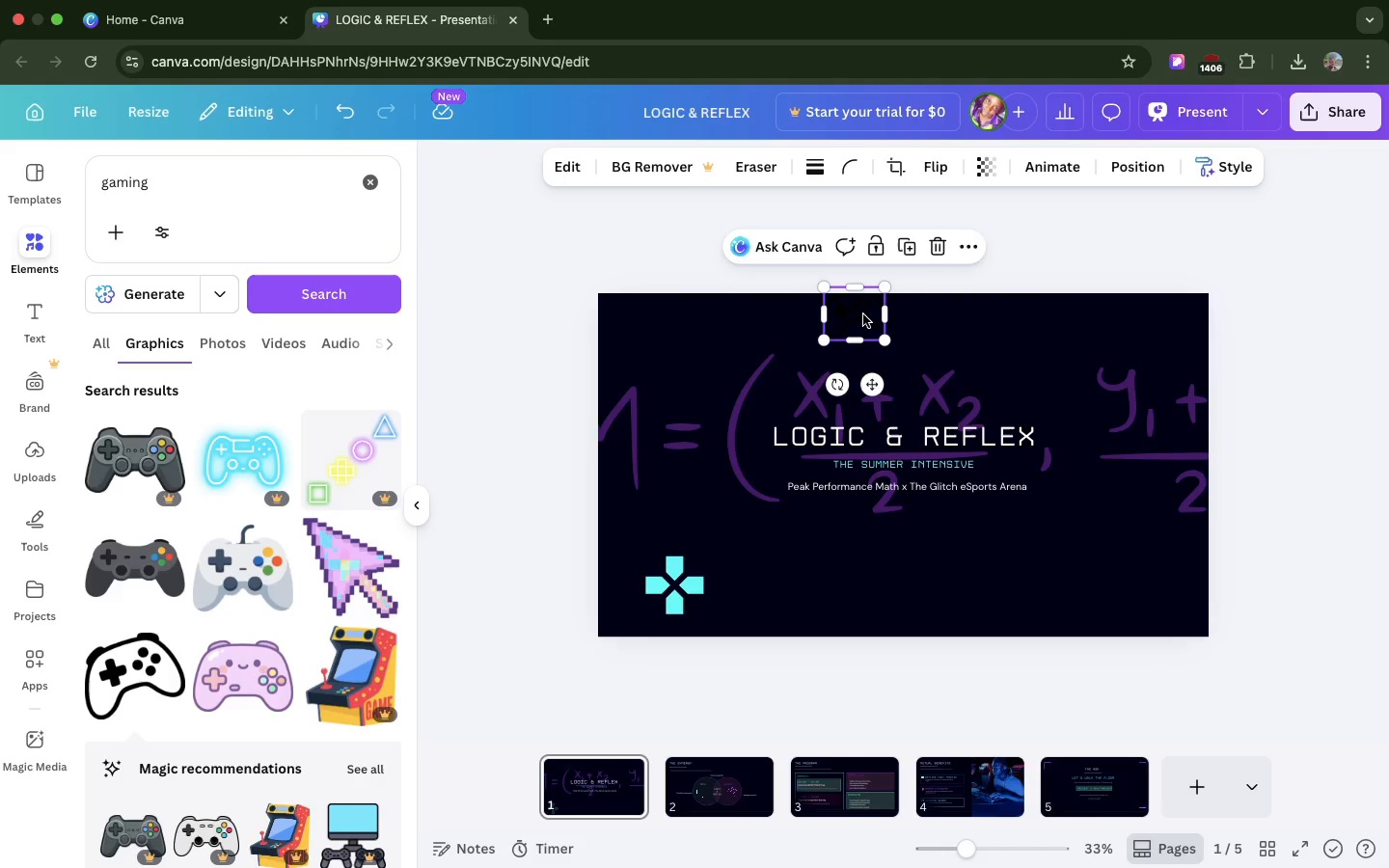 
left_click_drag(start_coordinate=[863, 314], to_coordinate=[1104, 318])
 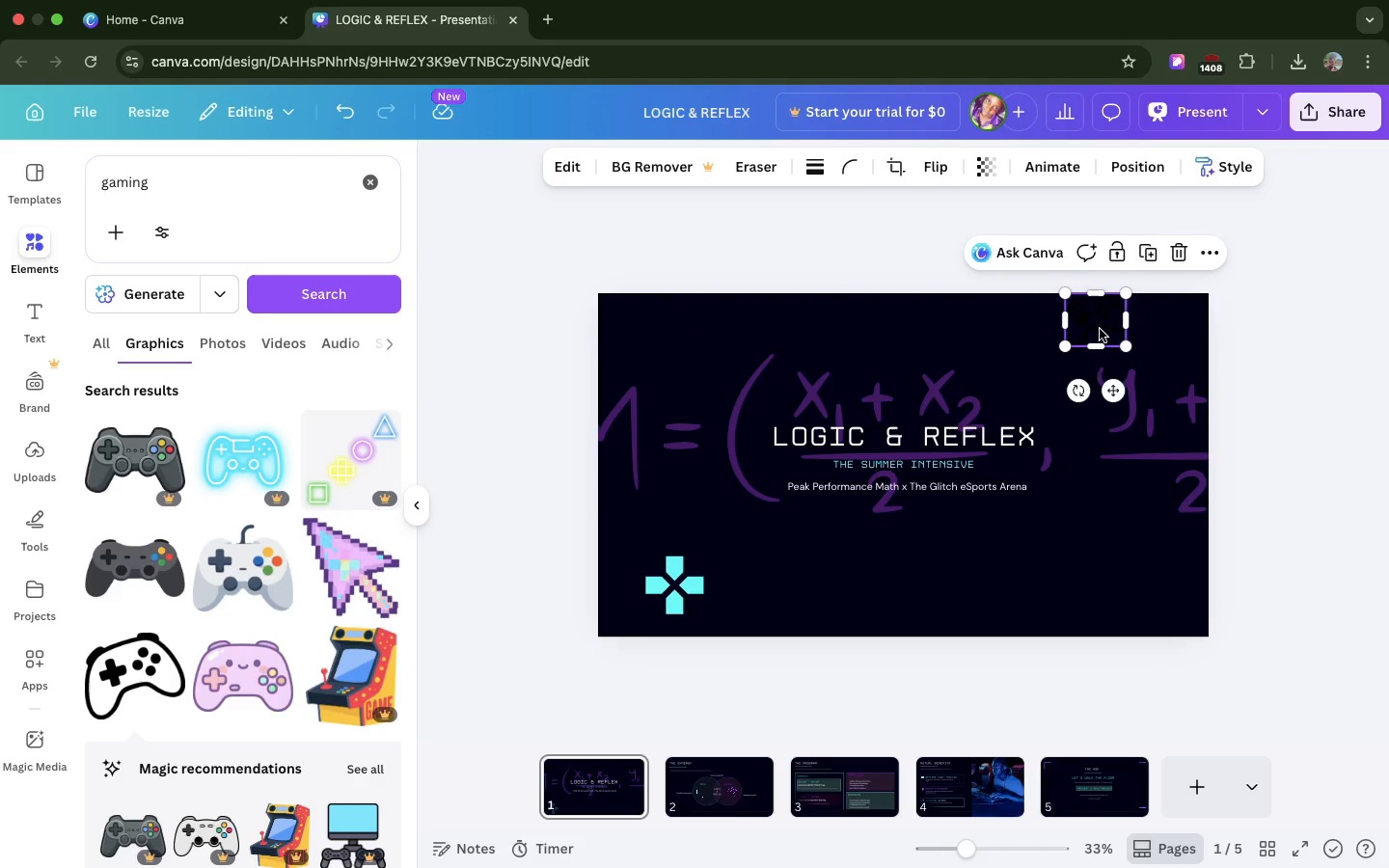 
left_click_drag(start_coordinate=[1100, 329], to_coordinate=[865, 305])
 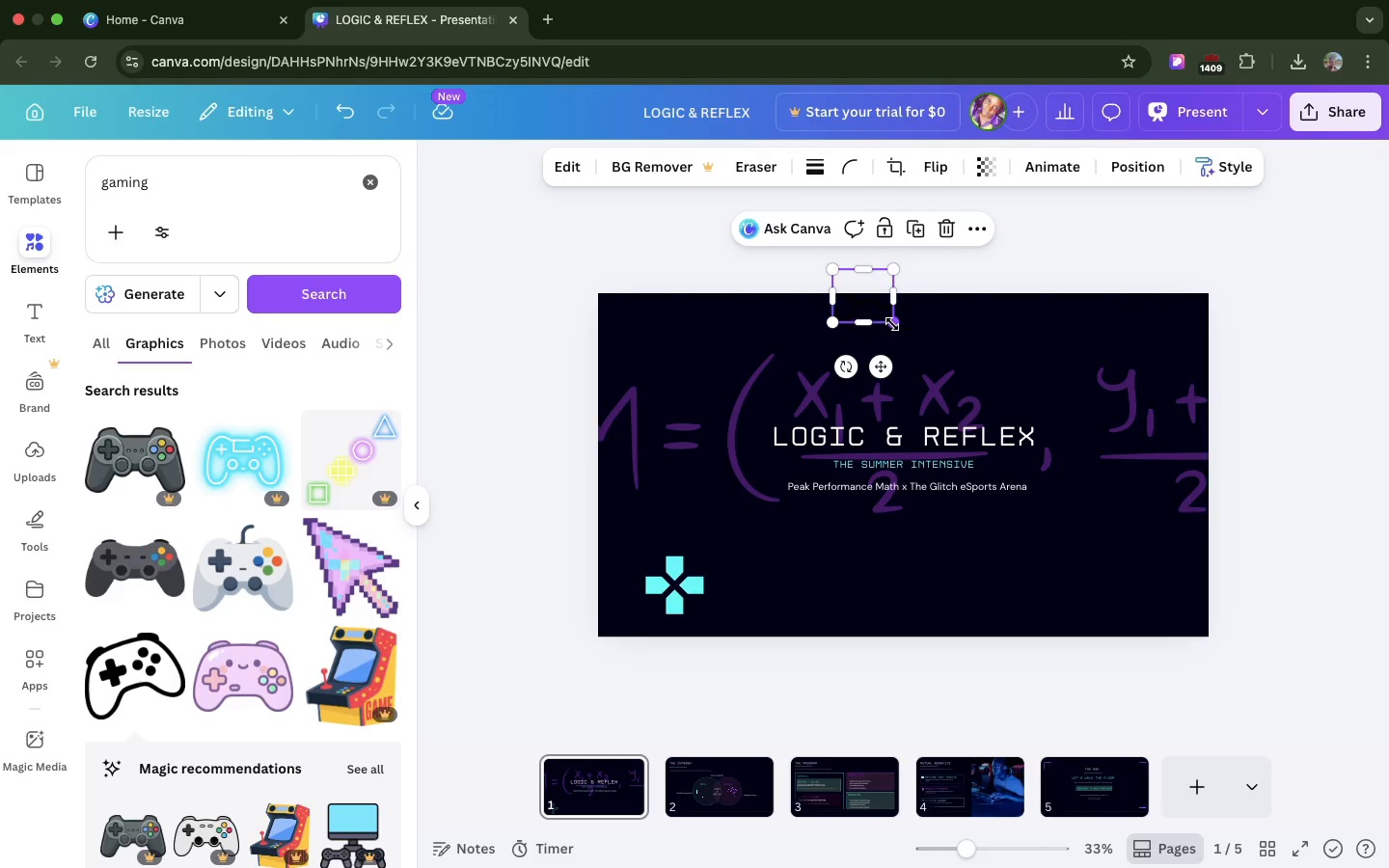 
left_click_drag(start_coordinate=[892, 324], to_coordinate=[885, 320])
 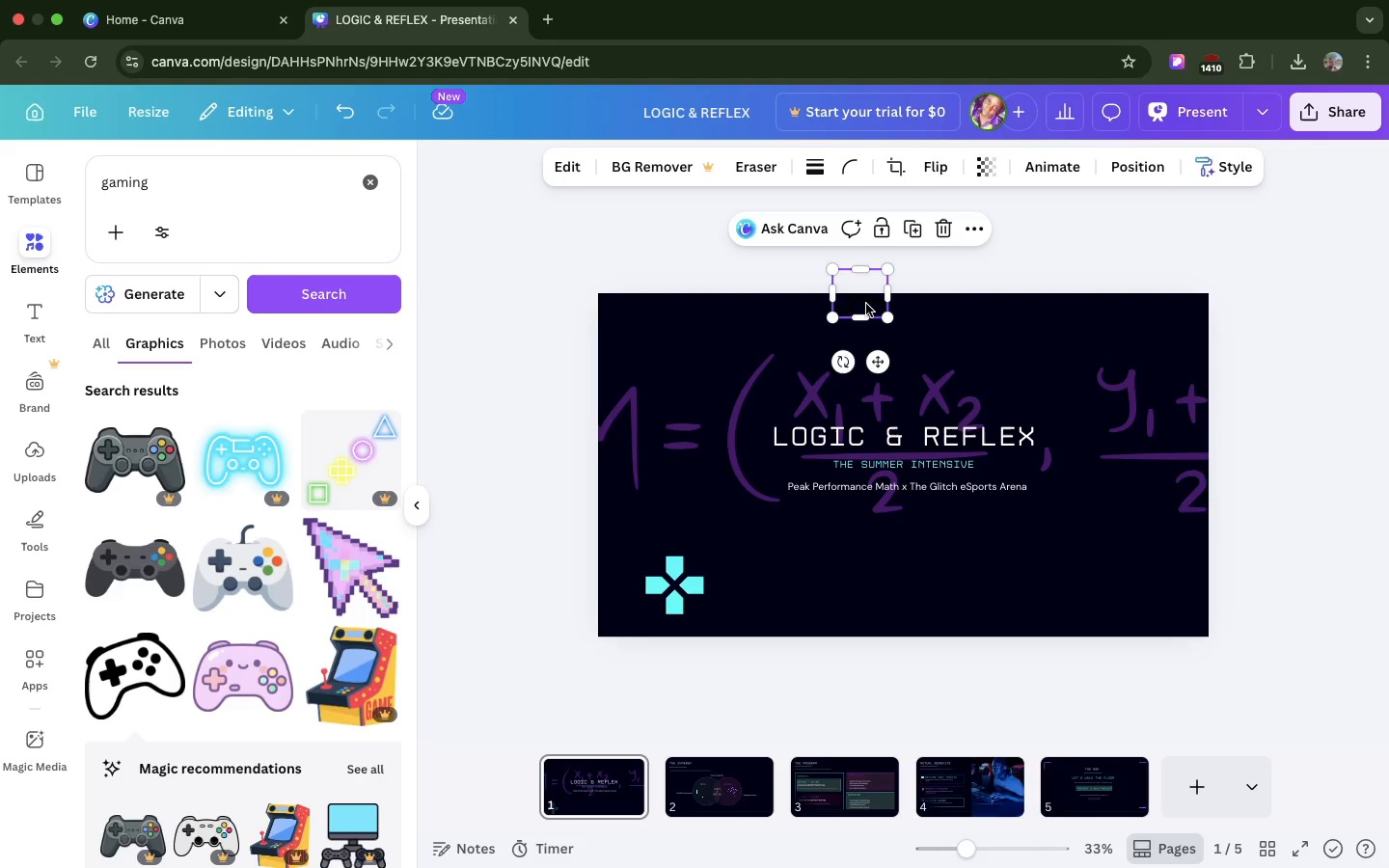 
left_click_drag(start_coordinate=[866, 304], to_coordinate=[1159, 344])
 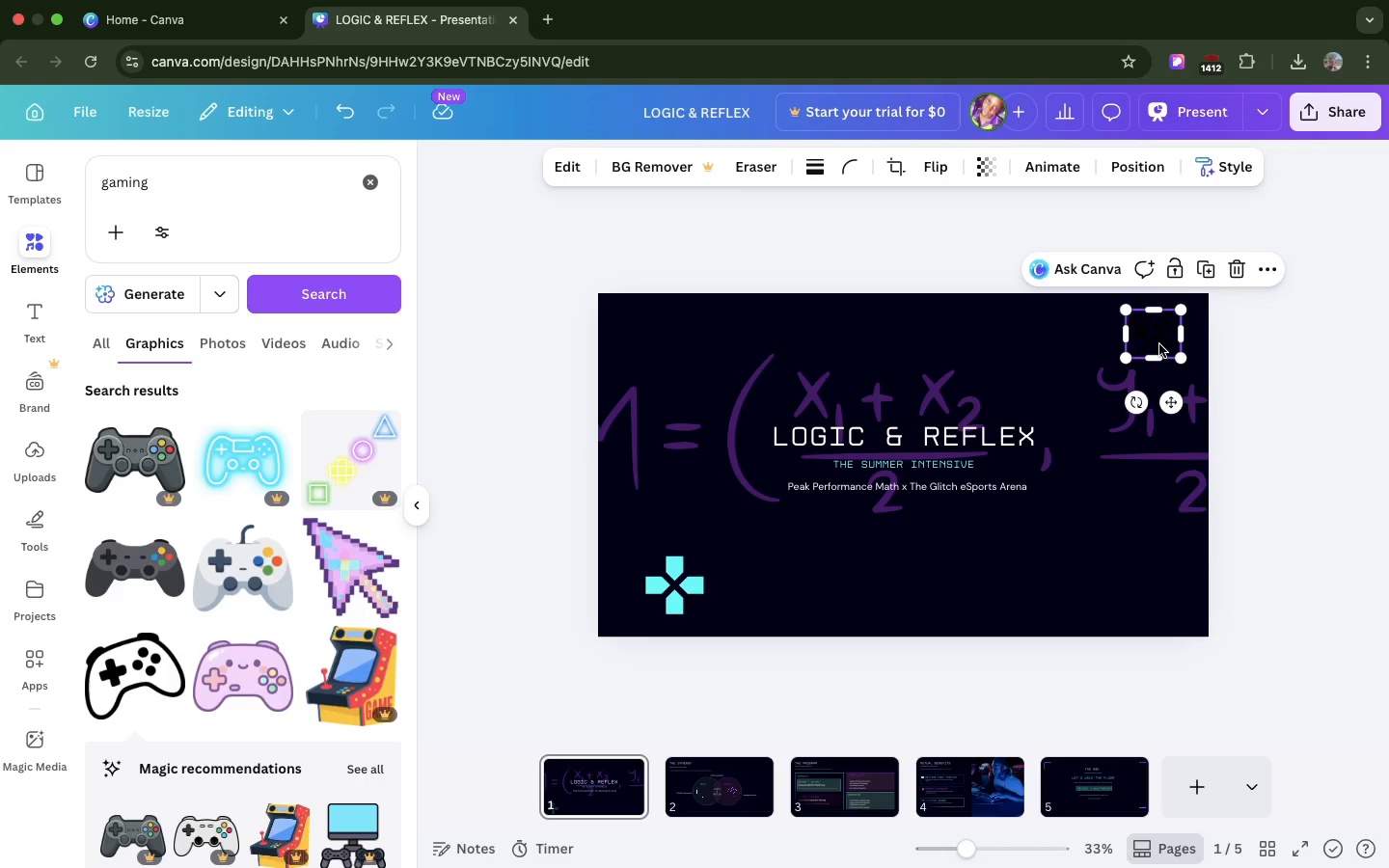 
wait(6.07)
 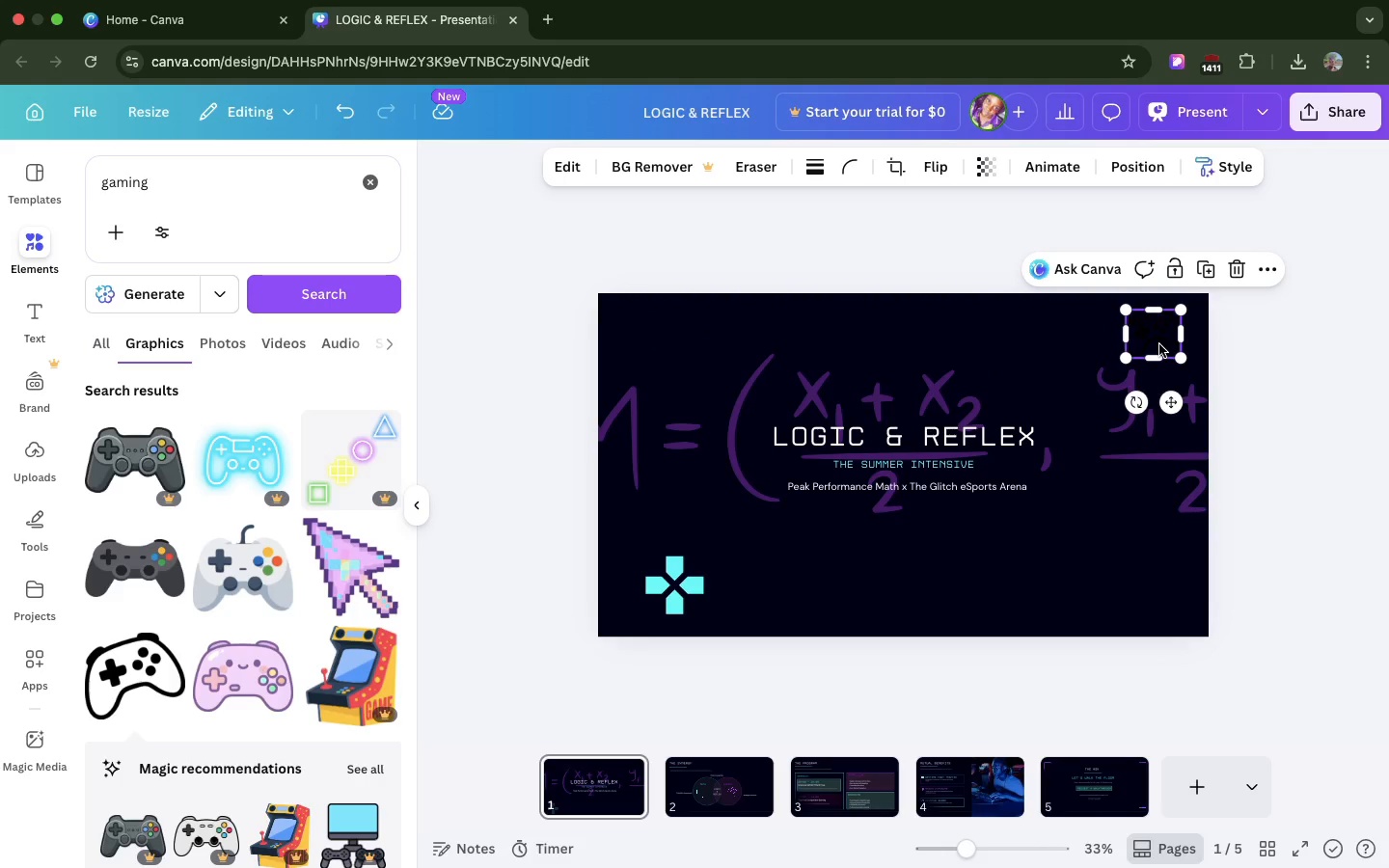 
scroll: coordinate [1159, 344], scroll_direction: down, amount: 8.0
 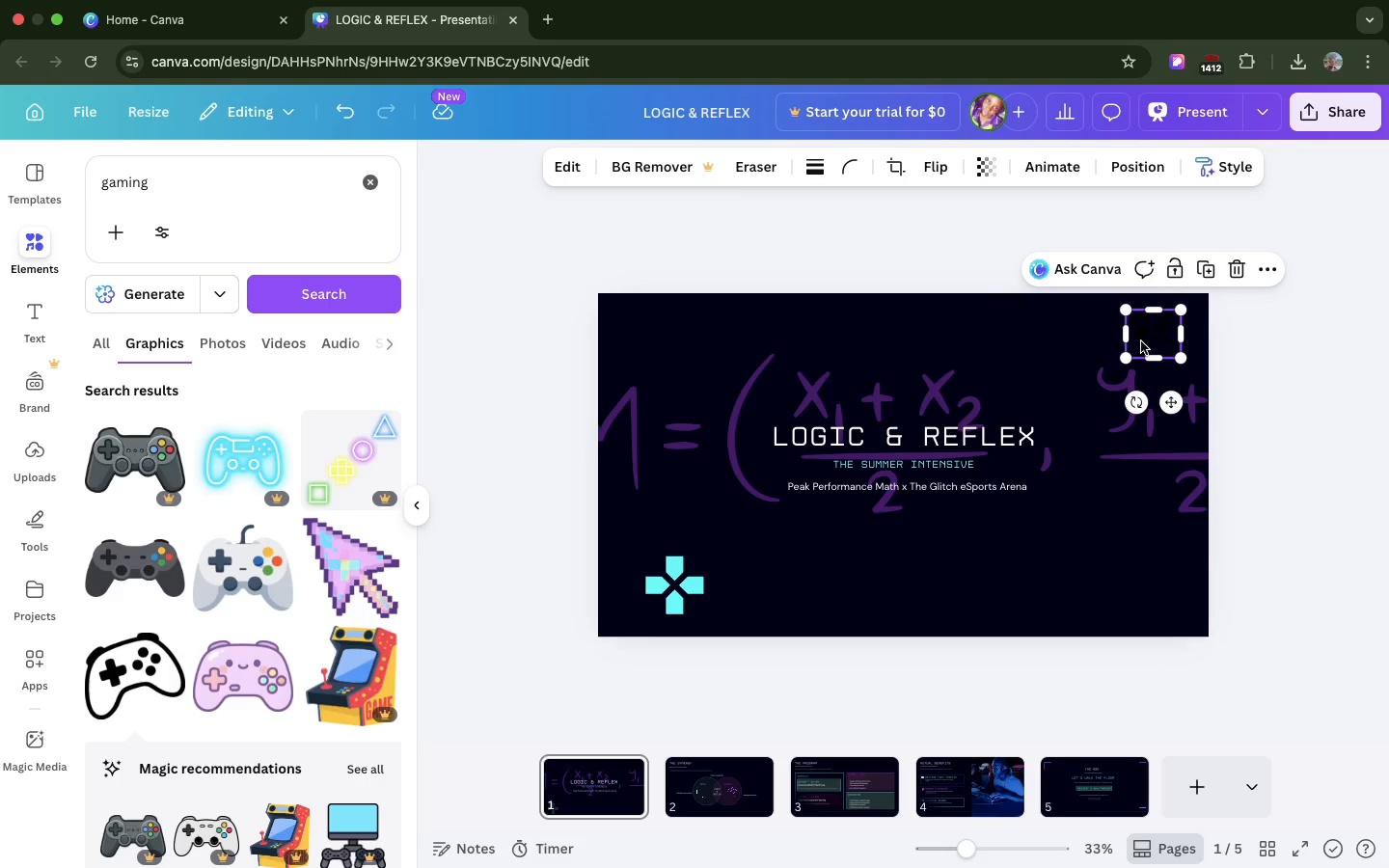 
left_click_drag(start_coordinate=[1142, 341], to_coordinate=[1139, 333])
 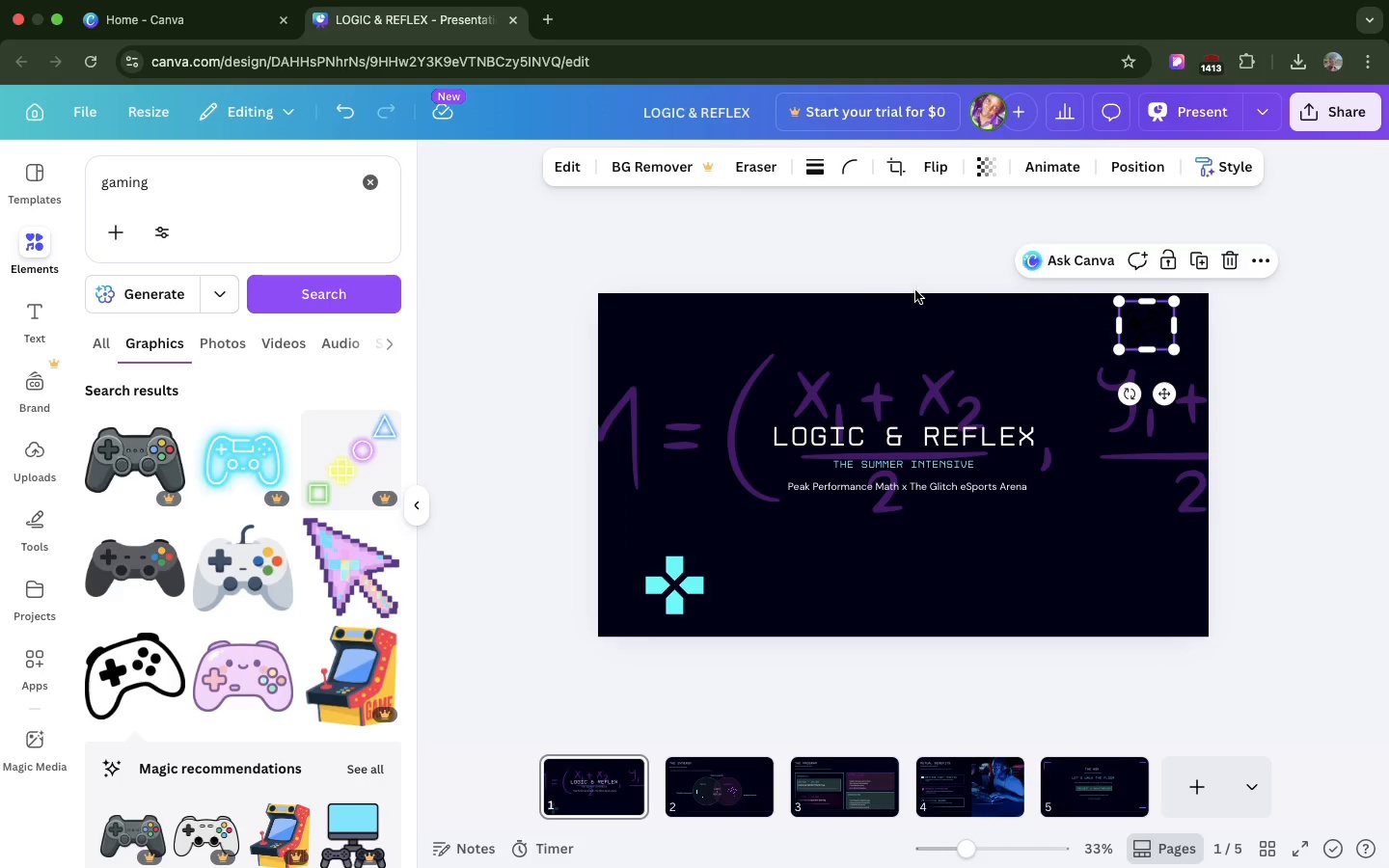 
key(Backspace)
 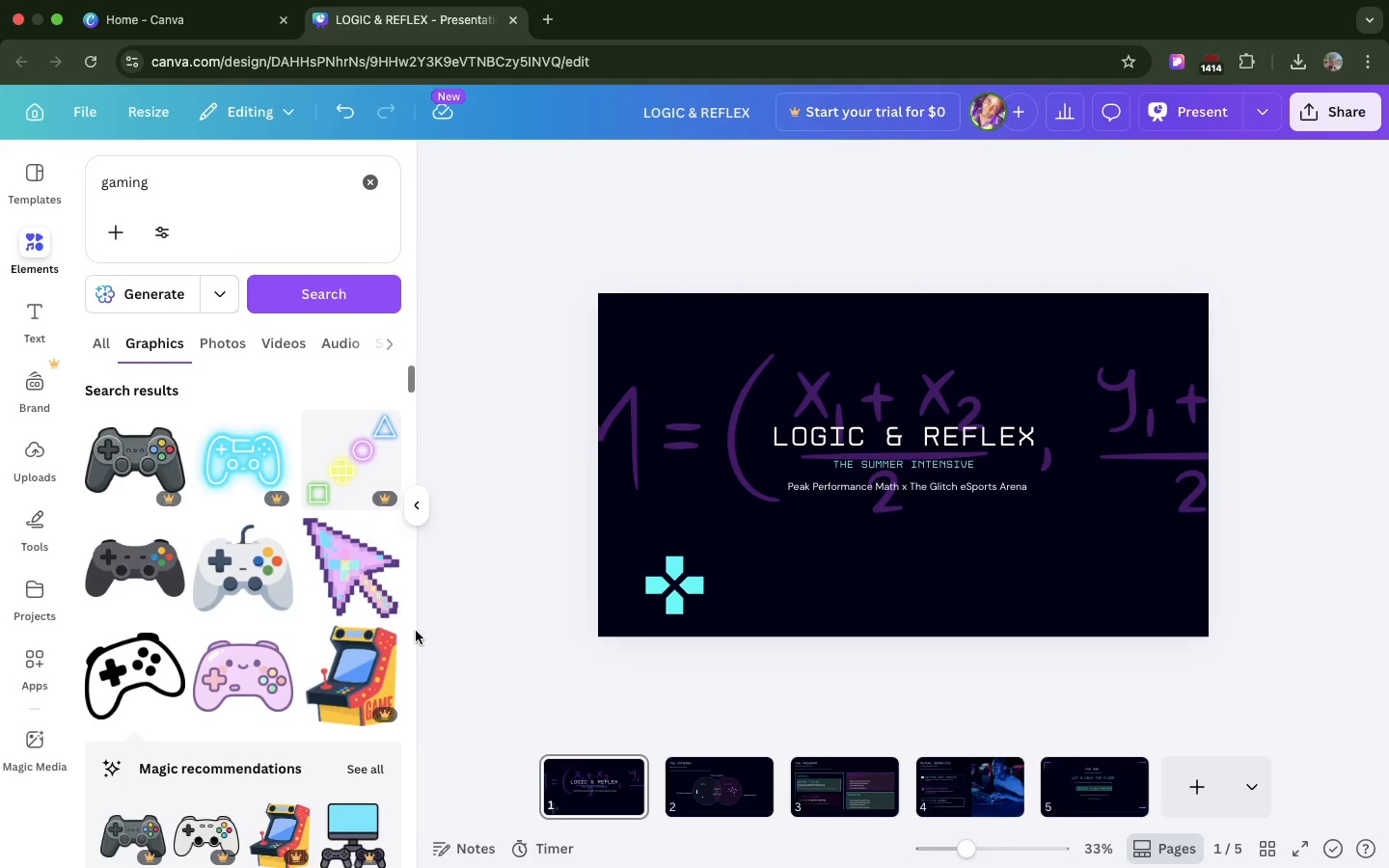 
scroll: coordinate [258, 762], scroll_direction: down, amount: 82.0
 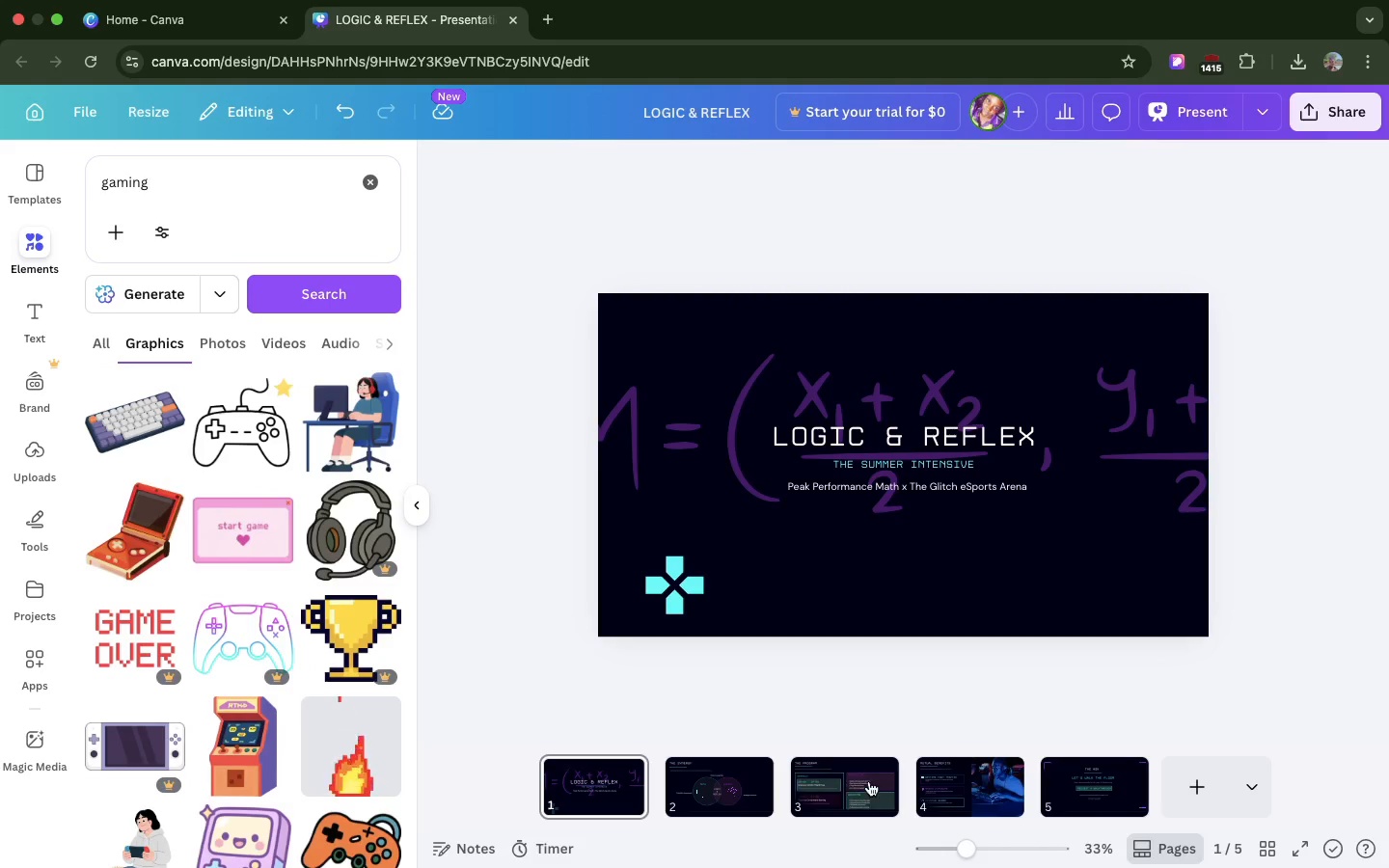 
left_click([869, 780])
 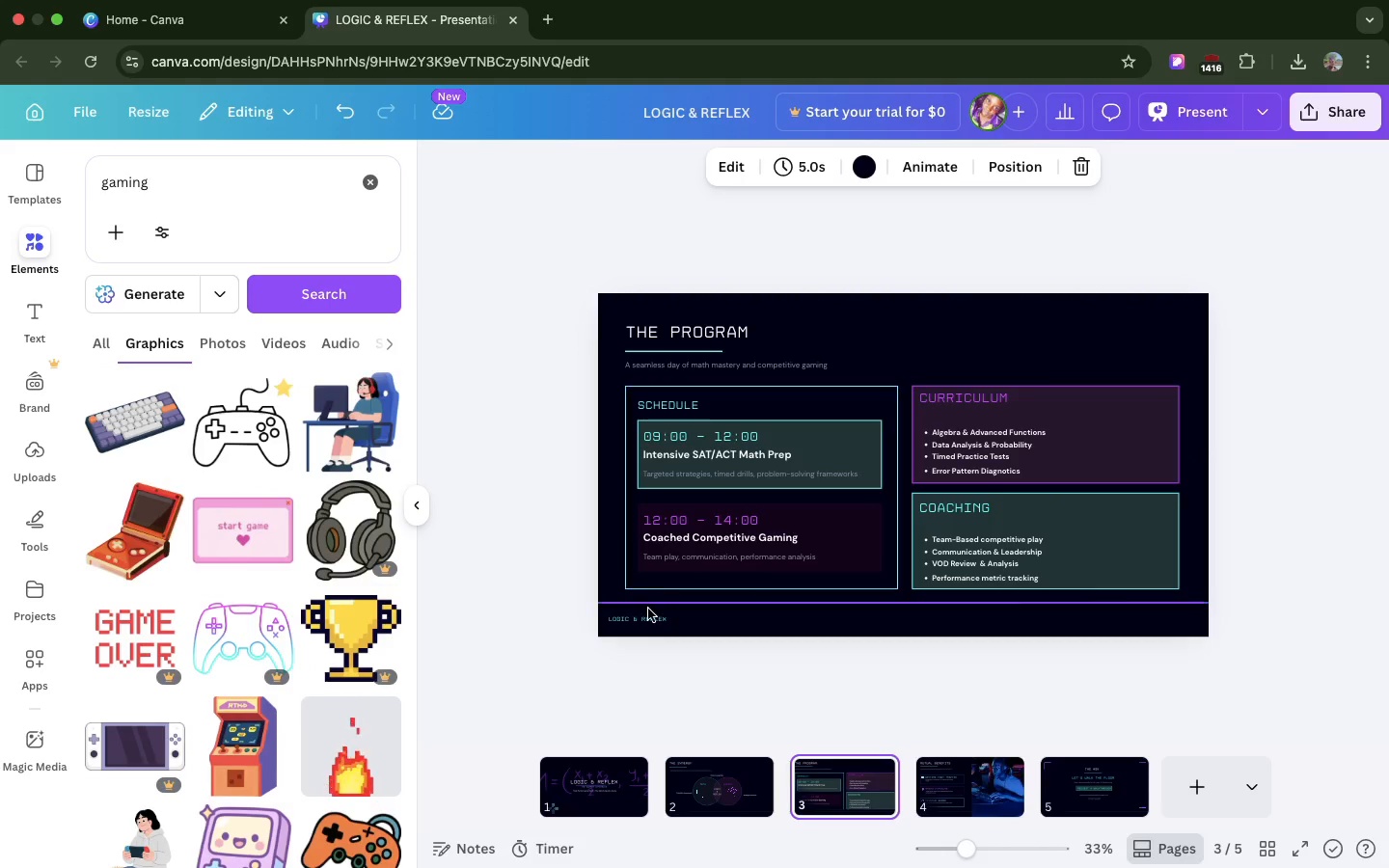 
left_click([646, 610])
 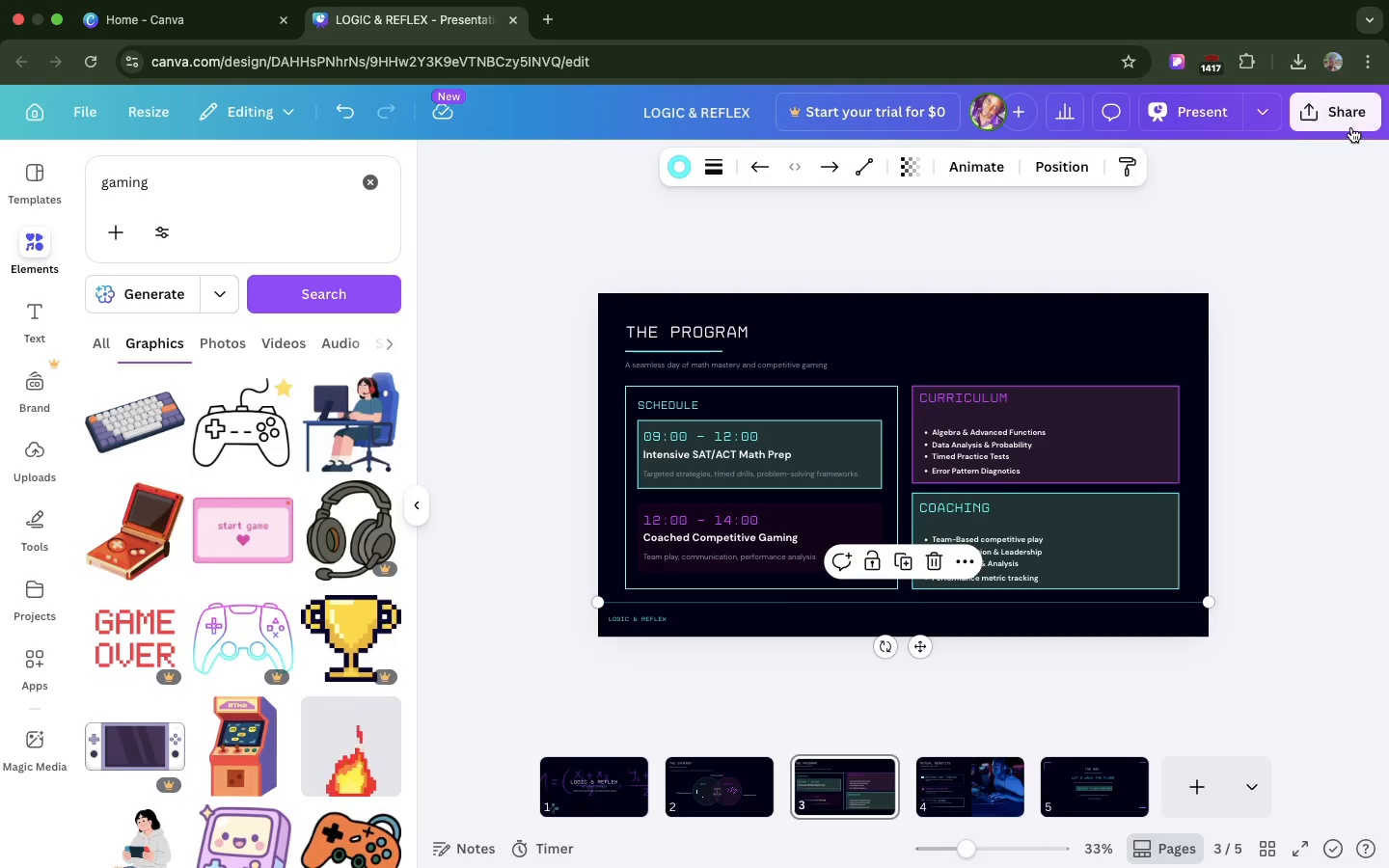 
left_click([1344, 117])
 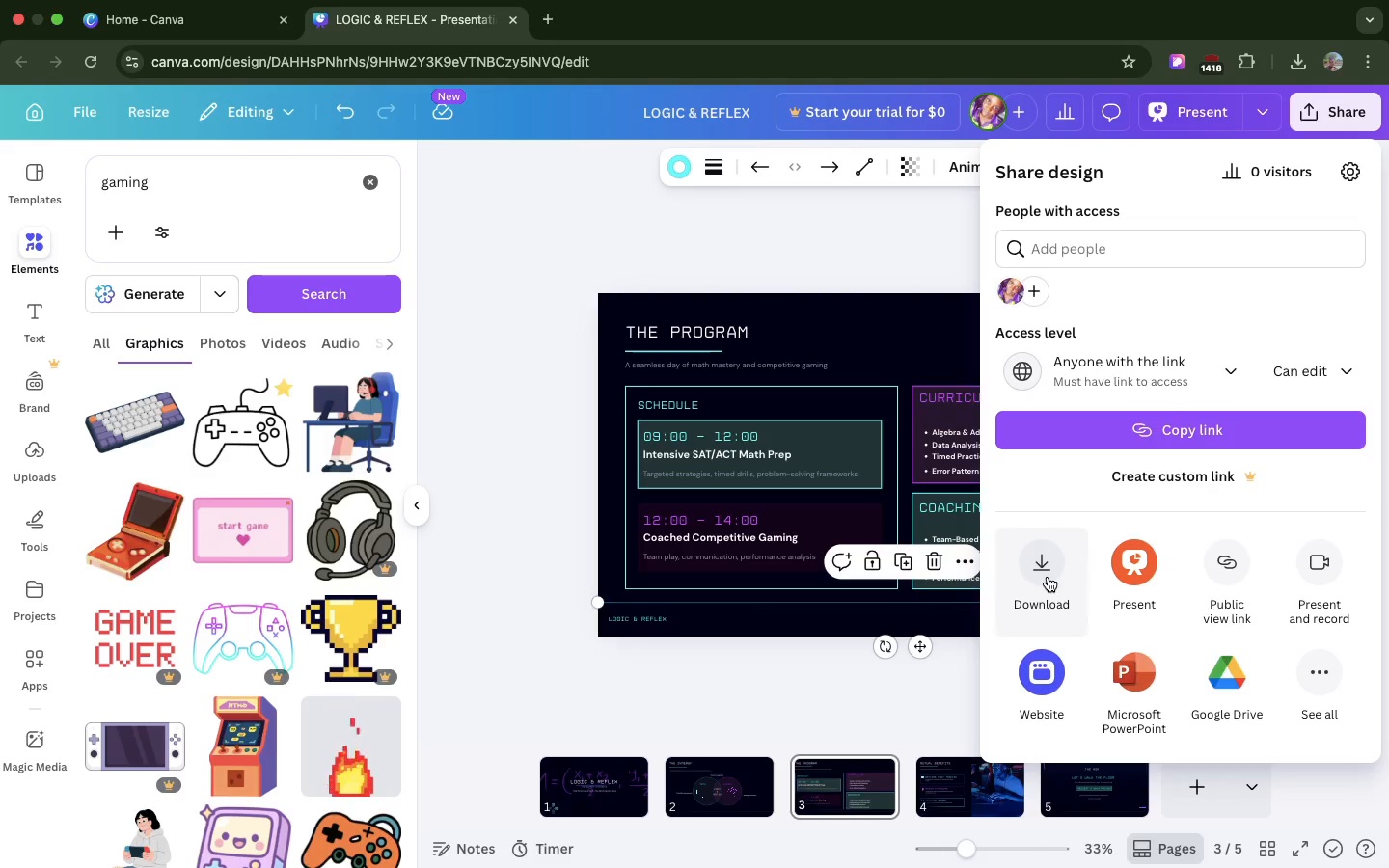 
left_click([1048, 577])
 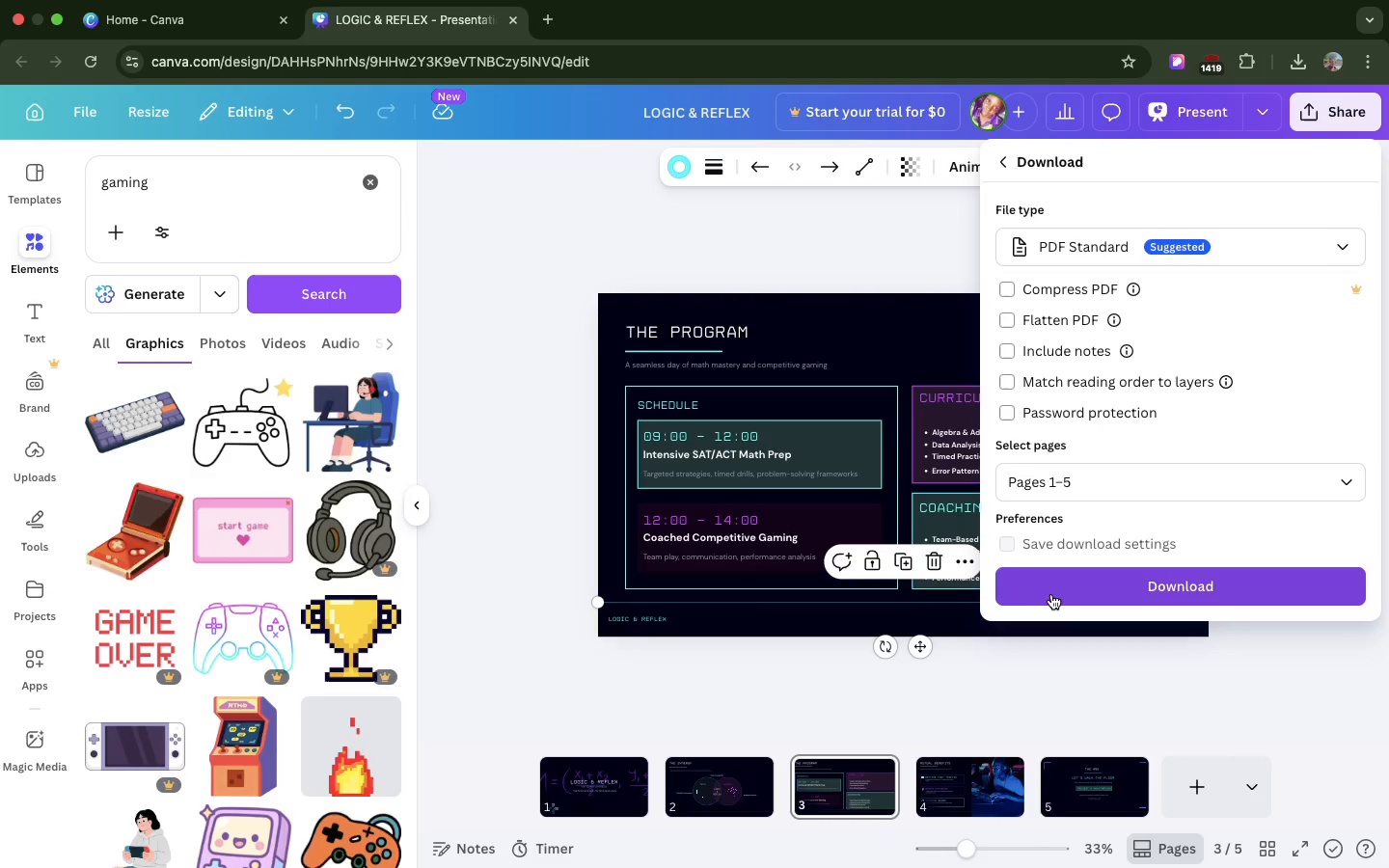 
left_click([1051, 594])
 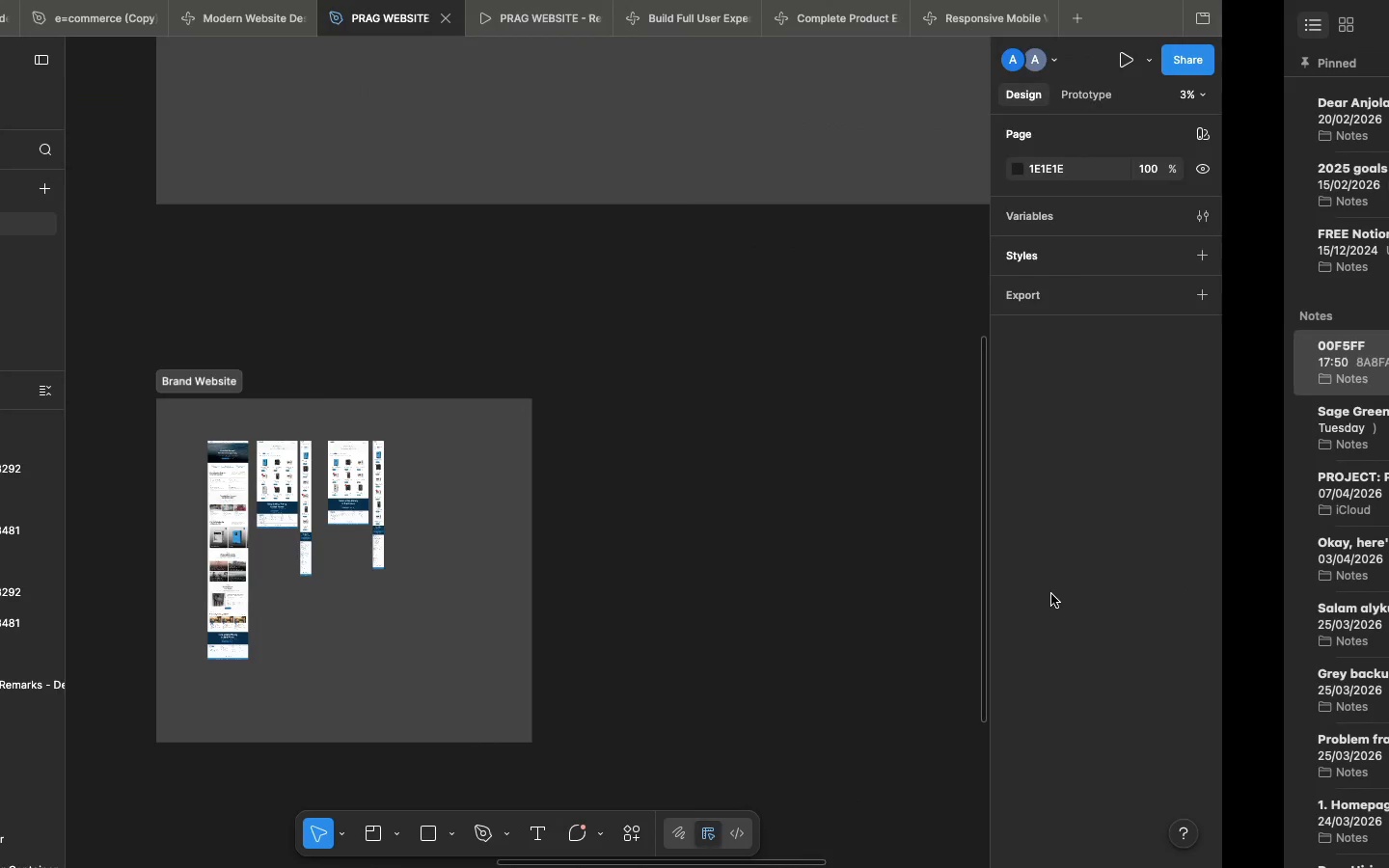 
wait(21.0)
 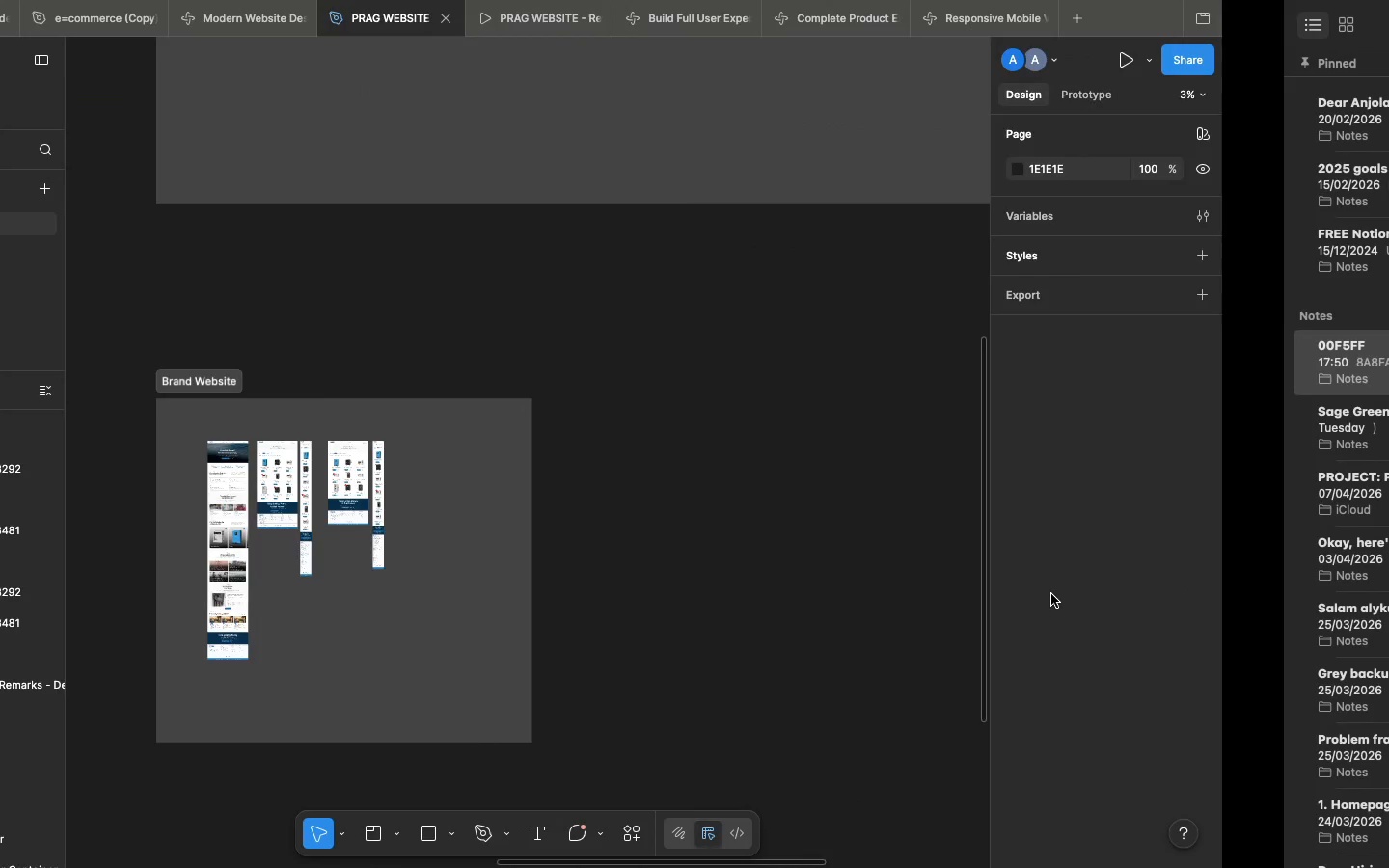 
left_click([740, 711])
 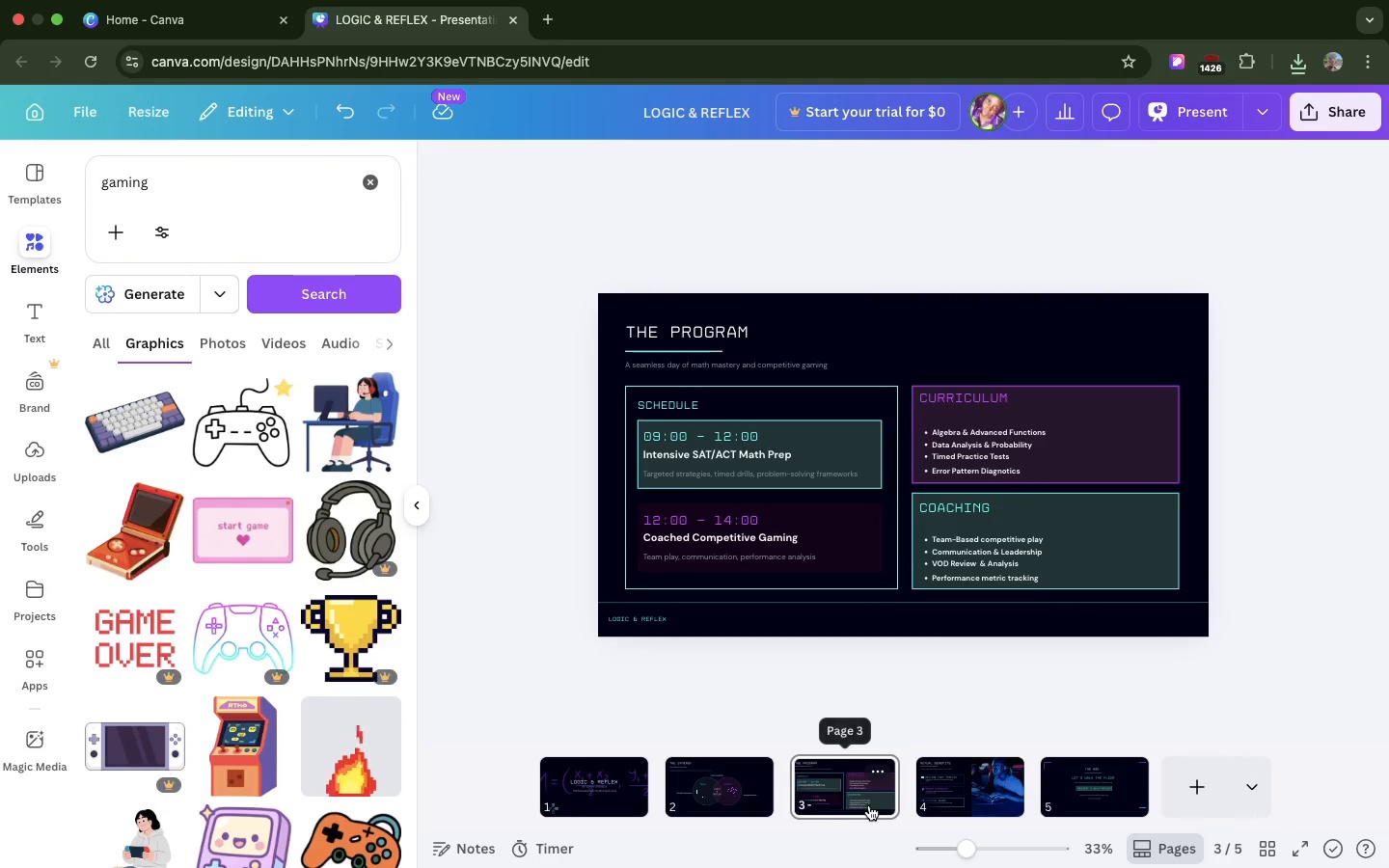 
left_click([869, 805])
 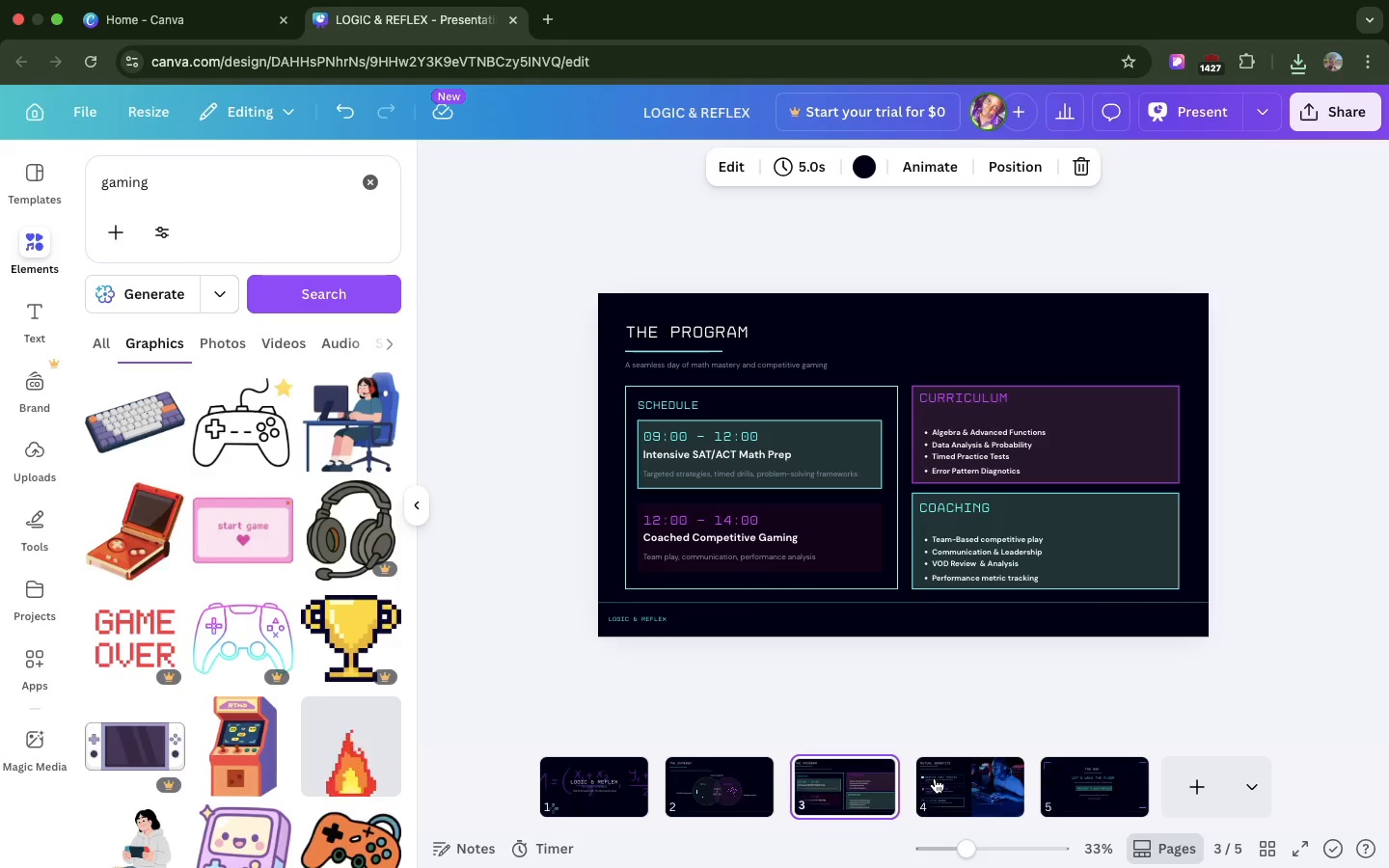 
left_click([935, 779])
 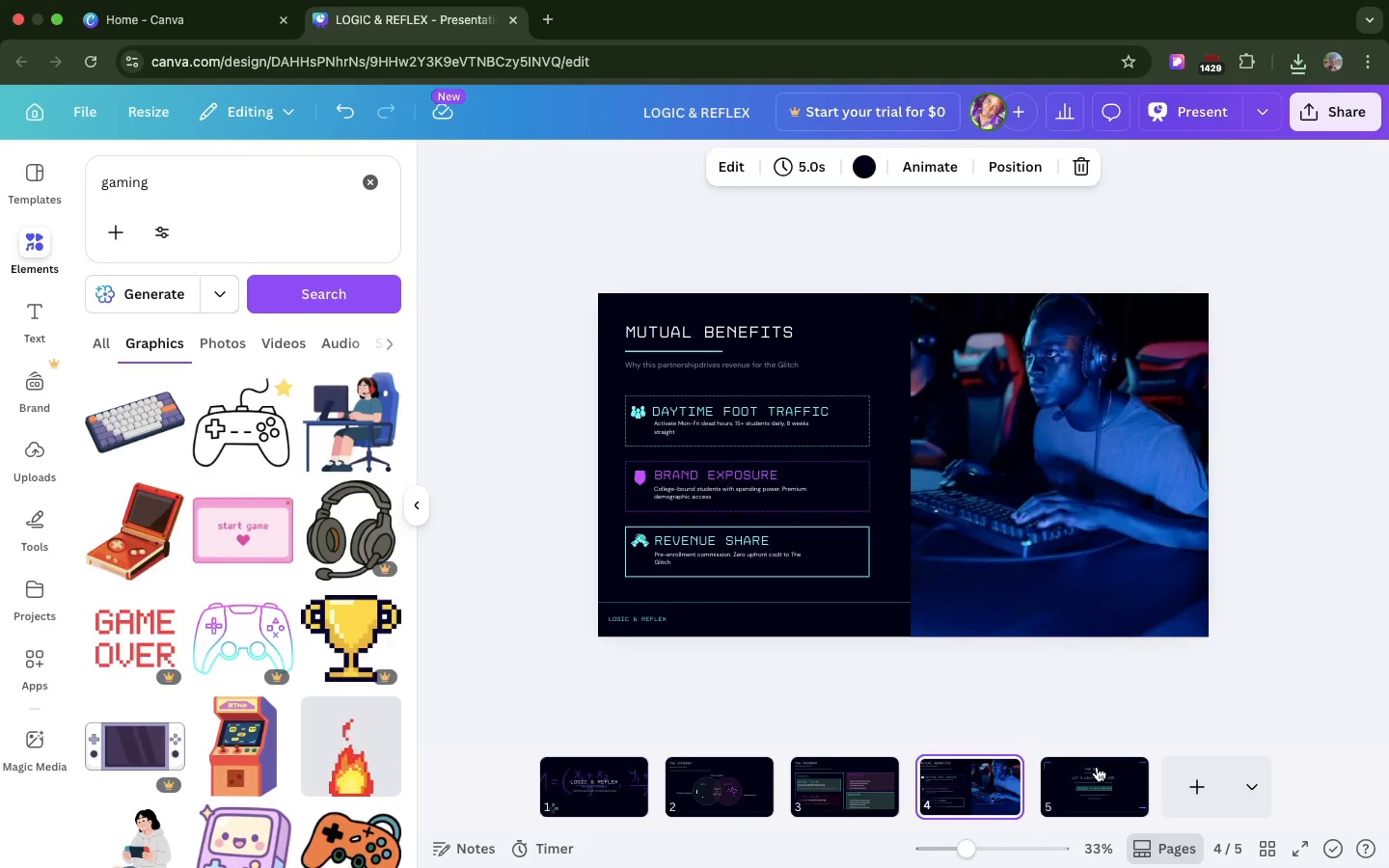 
left_click([1097, 767])
 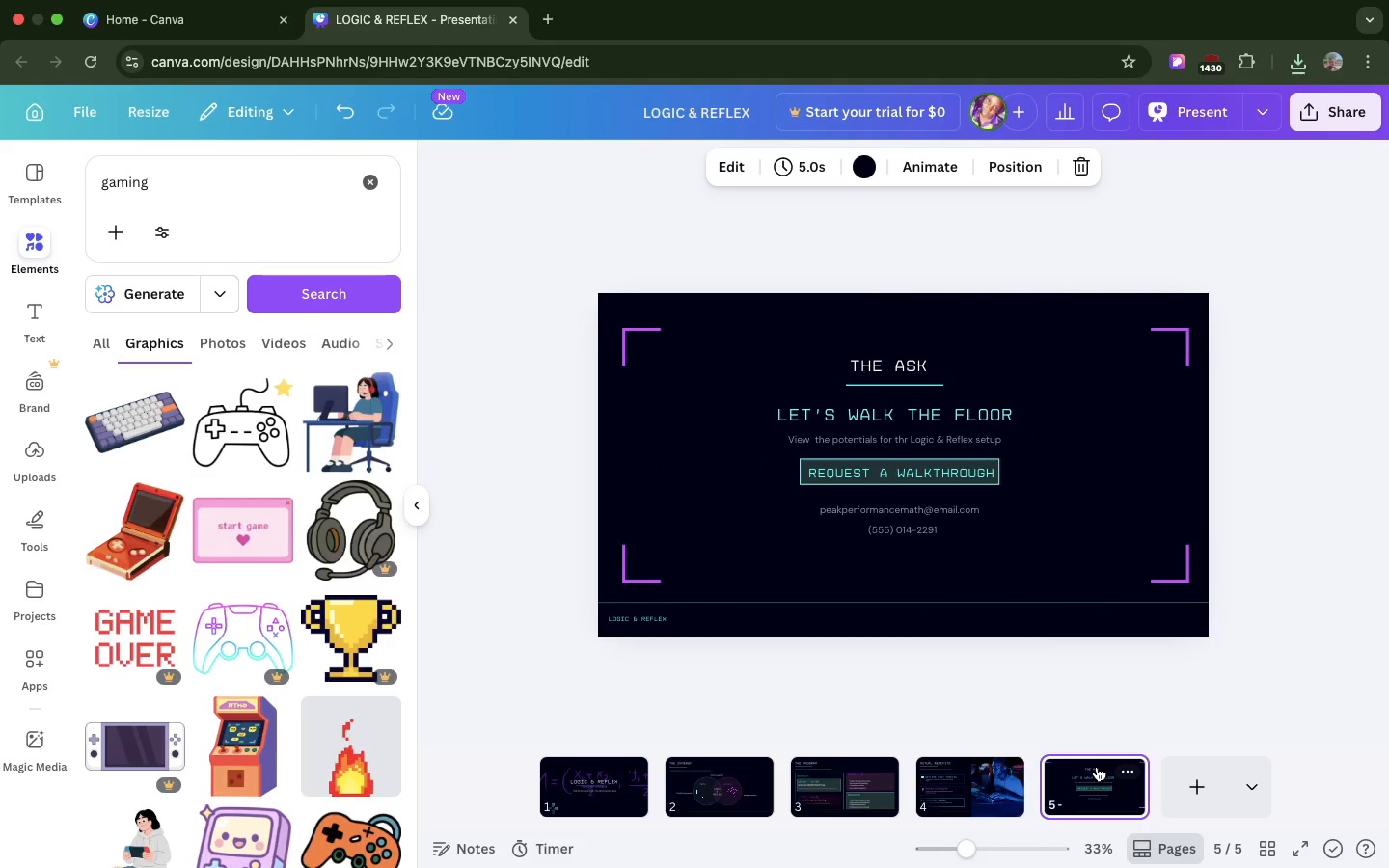 
wait(9.32)
 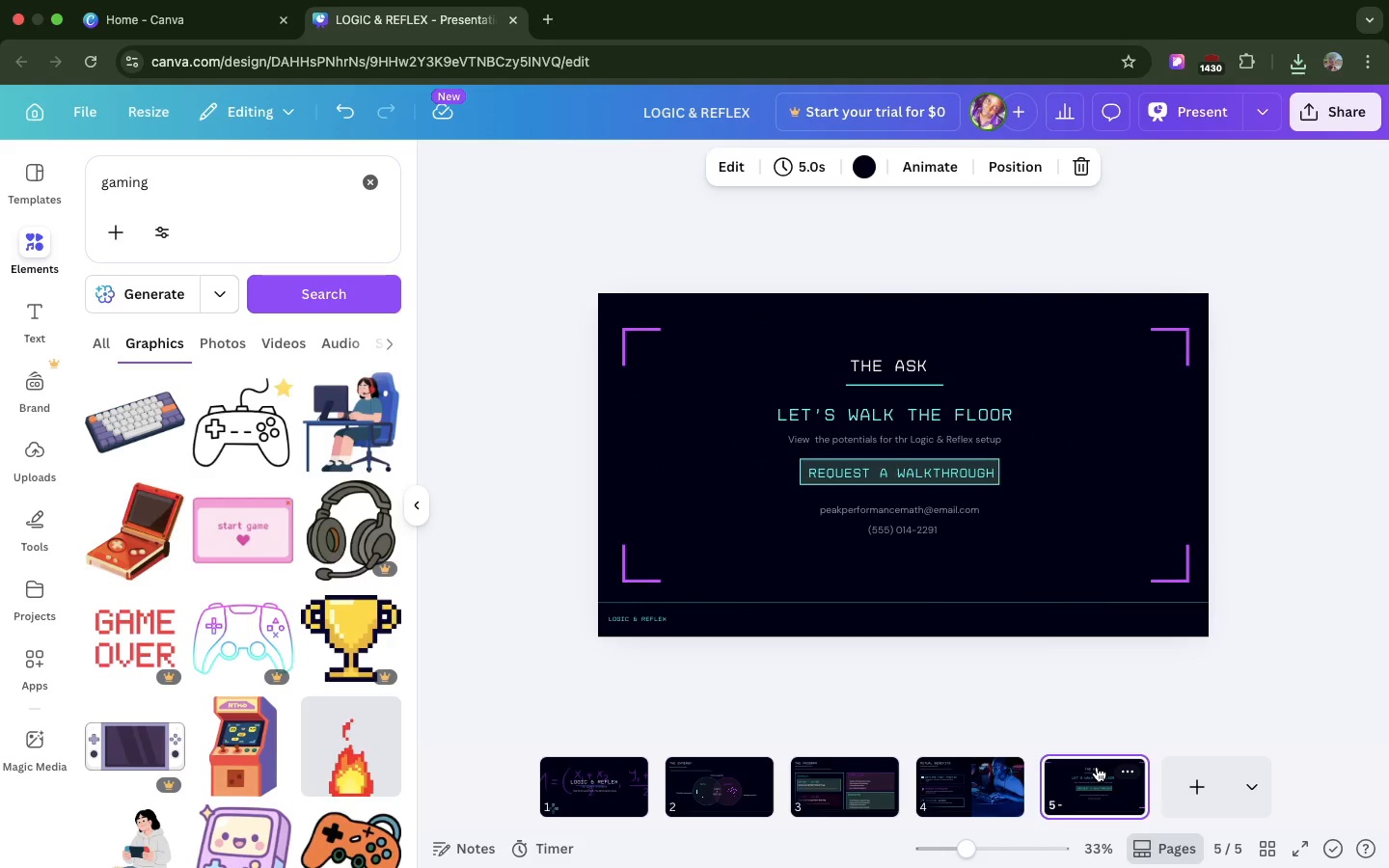 
left_click([968, 771])
 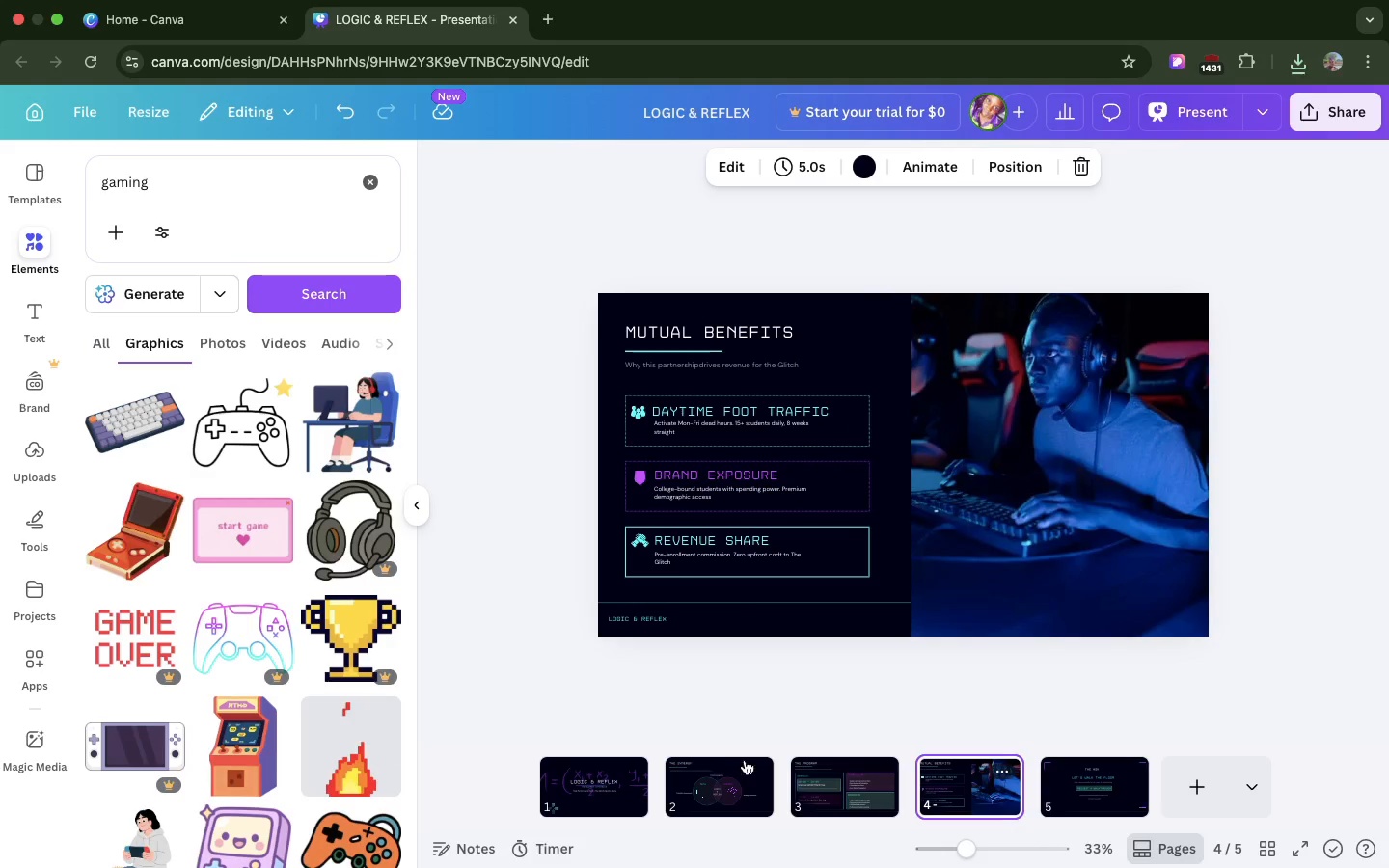 
left_click([722, 786])
 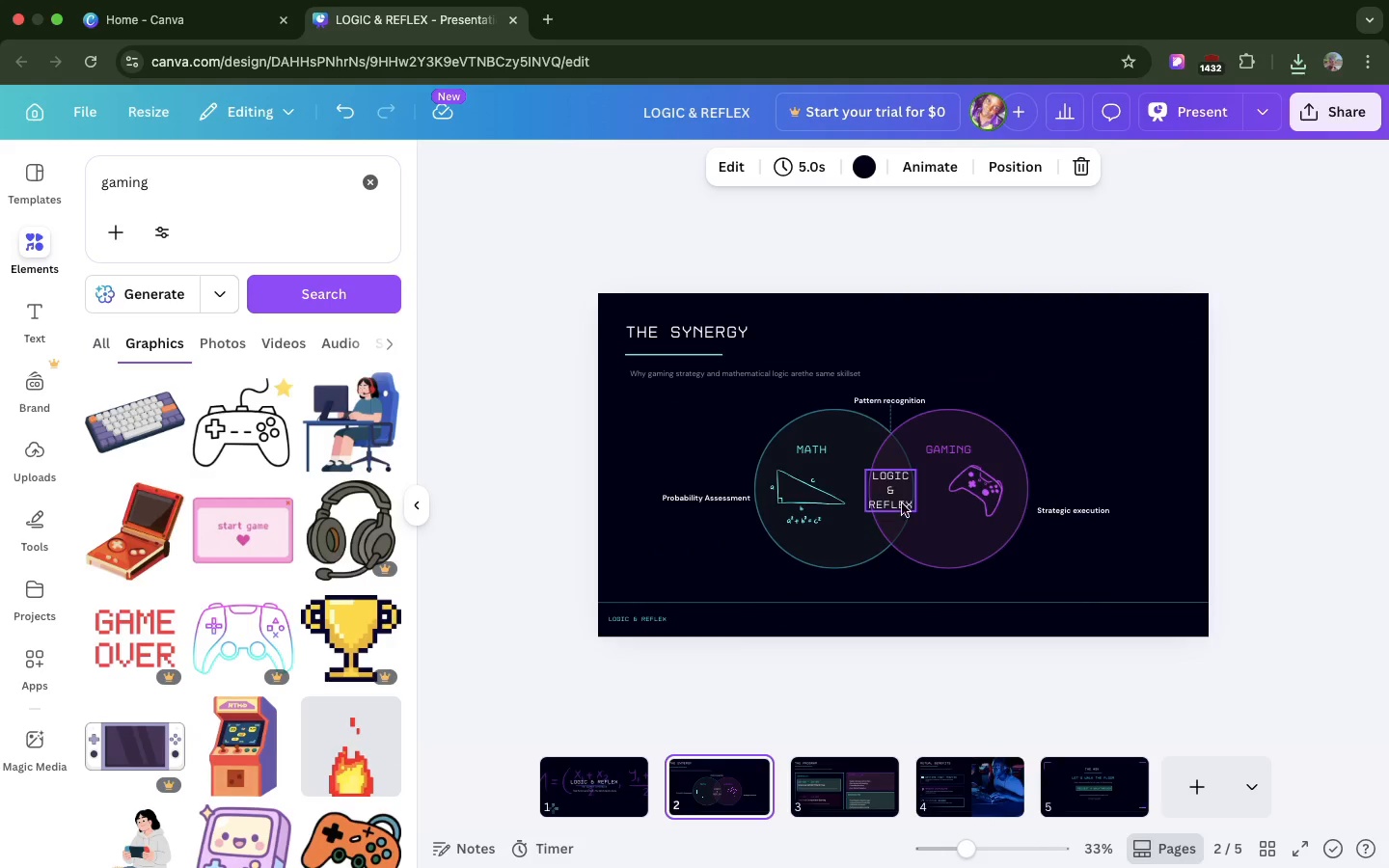 
wait(7.01)
 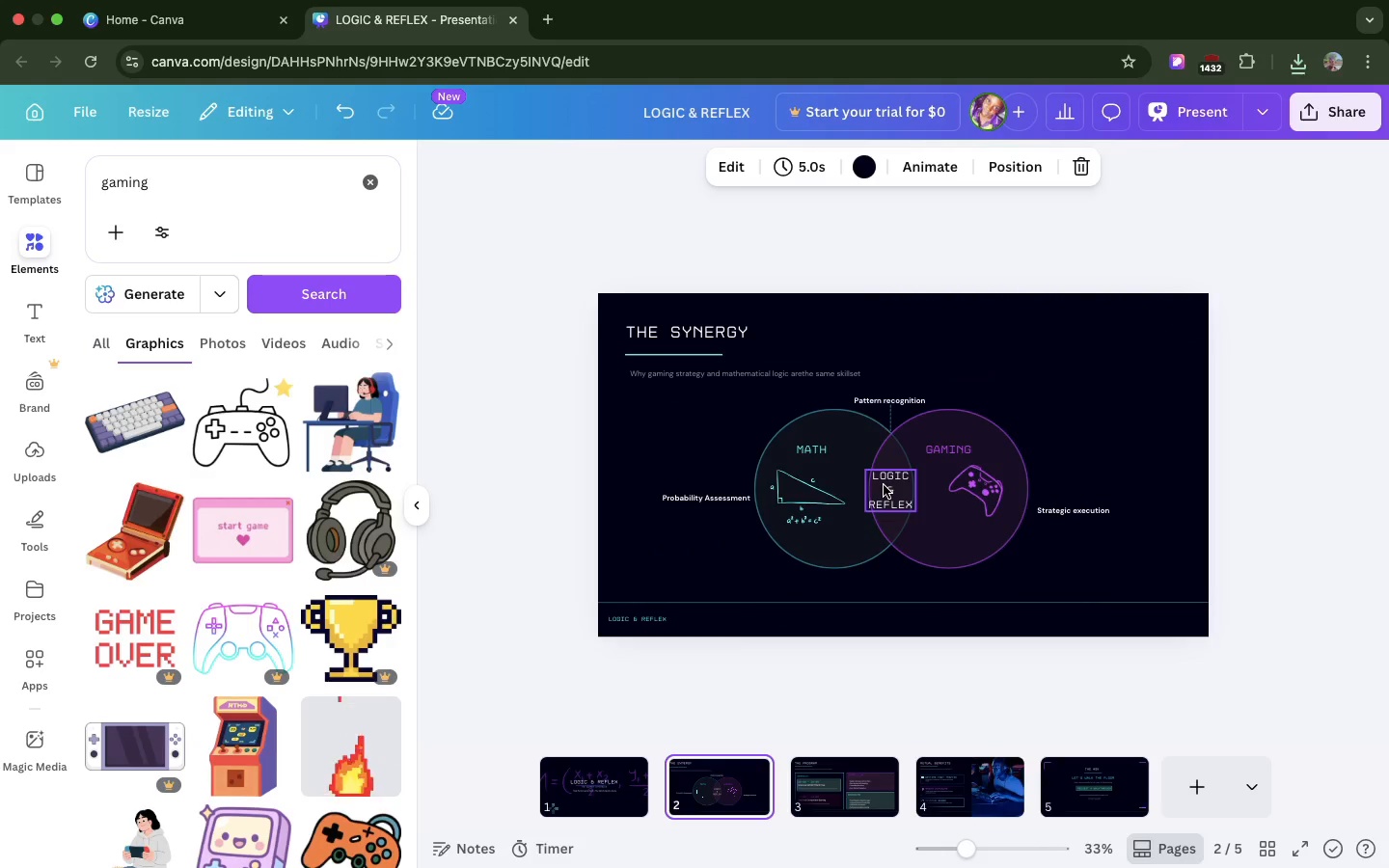 
left_click([976, 761])
 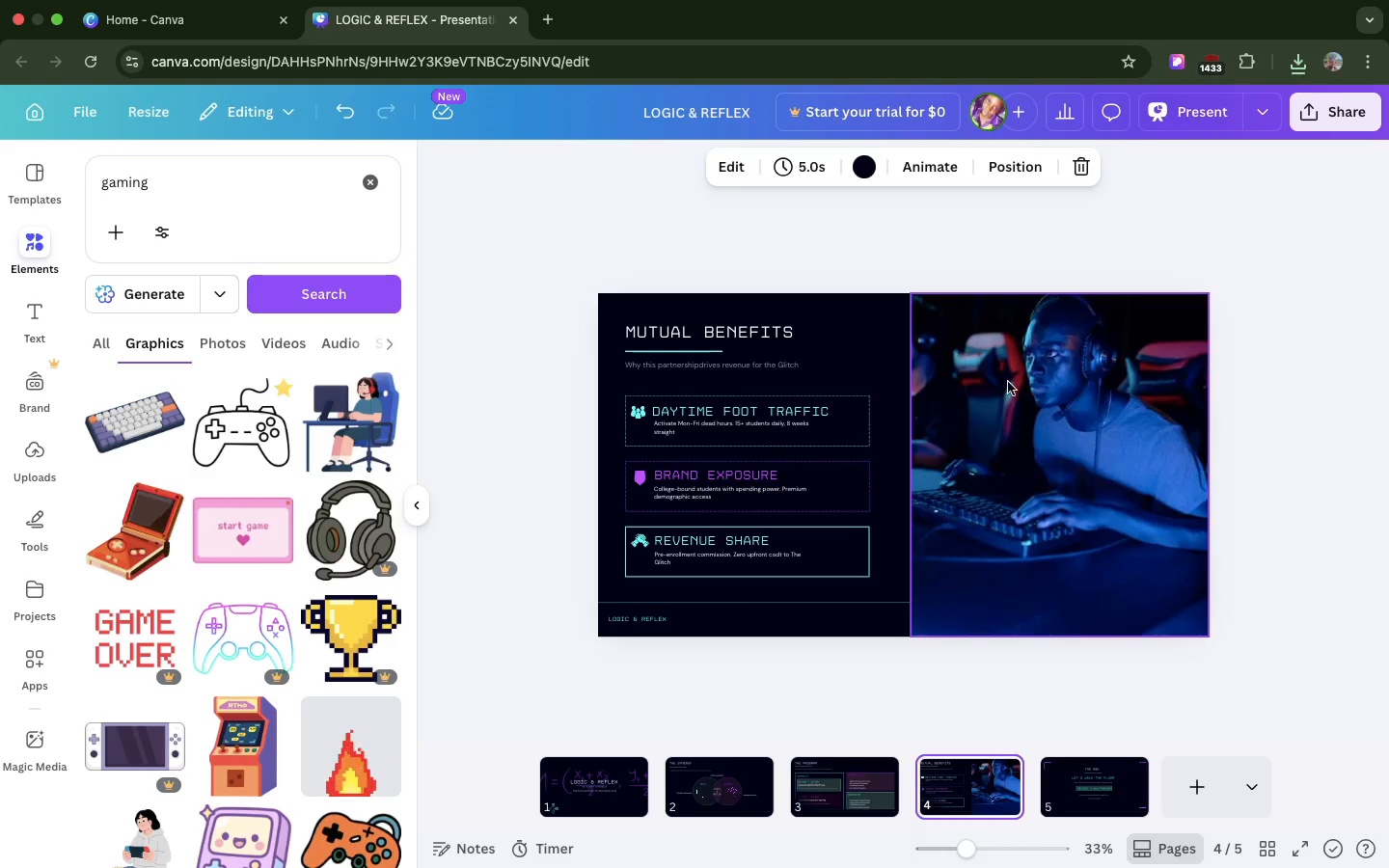 
left_click([1013, 384])
 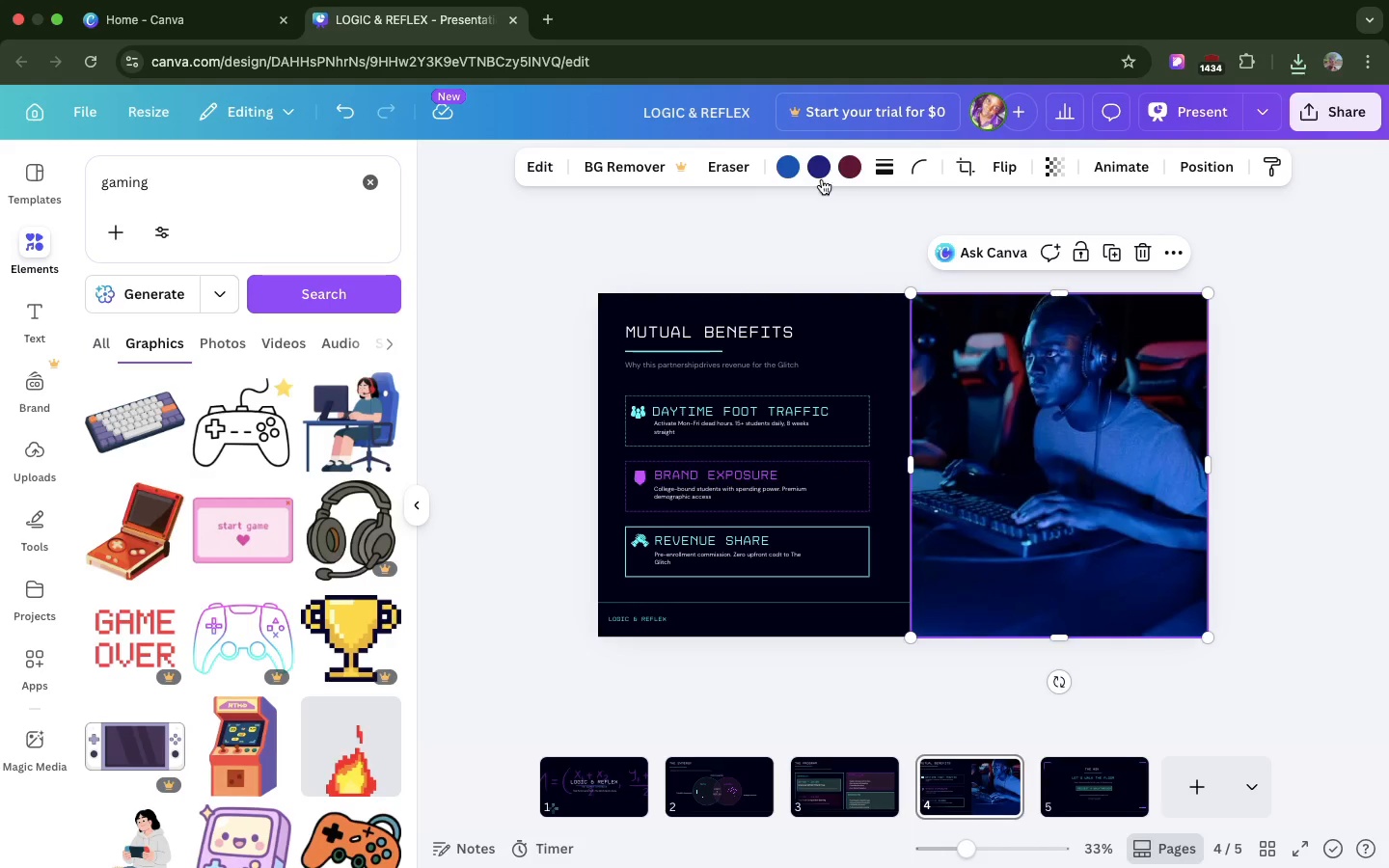 
left_click([815, 163])
 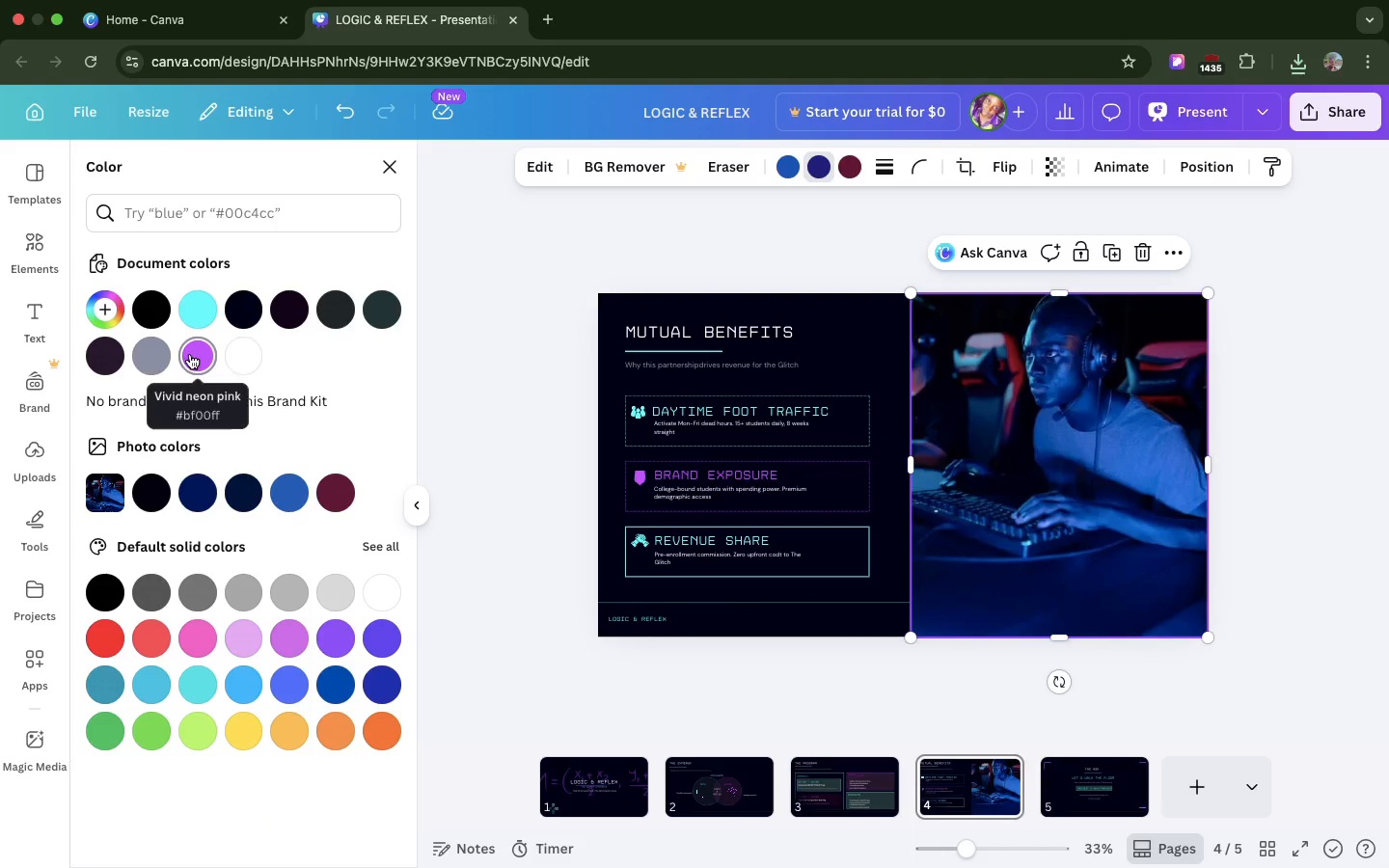 
left_click([190, 354])
 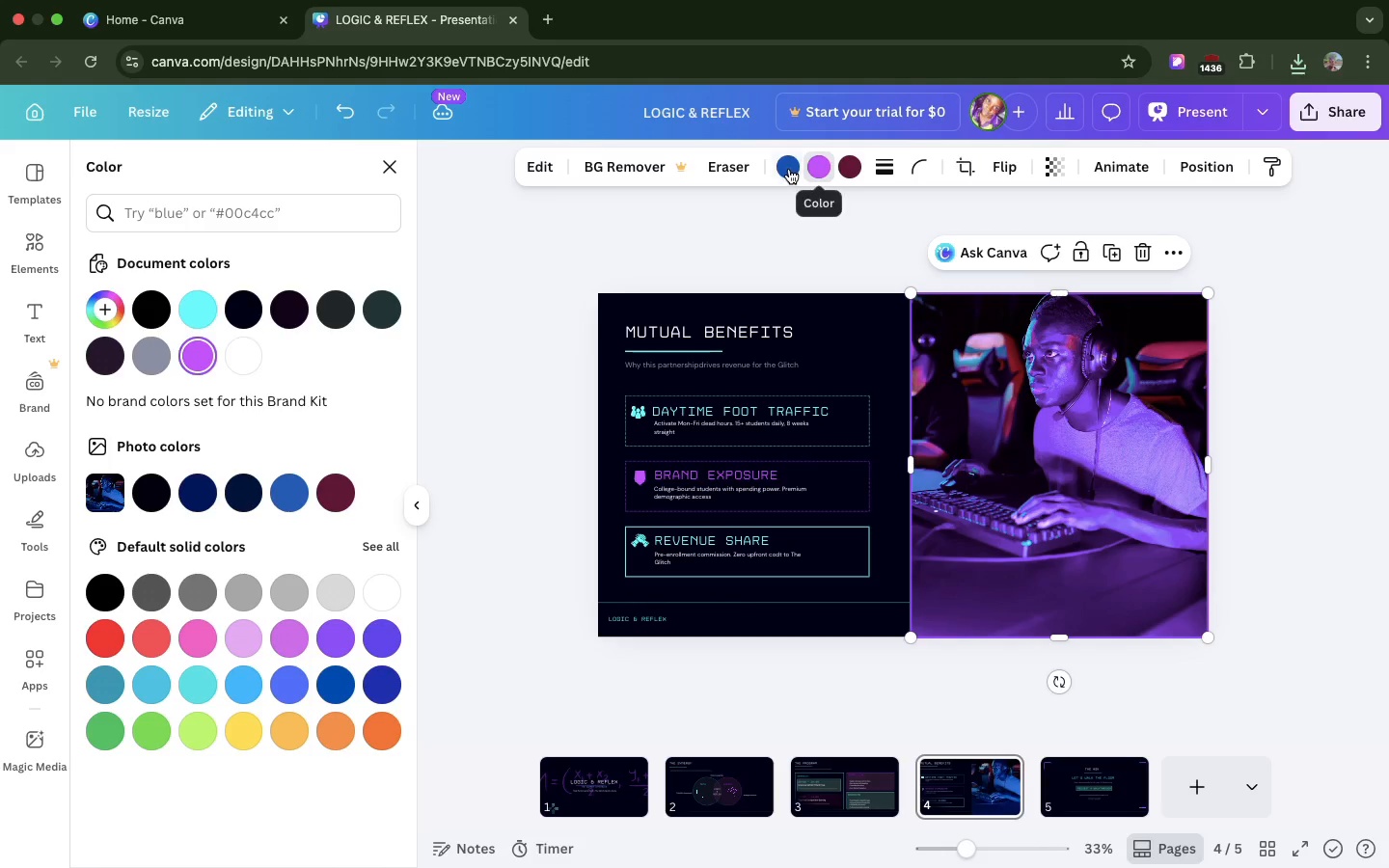 
left_click([789, 168])
 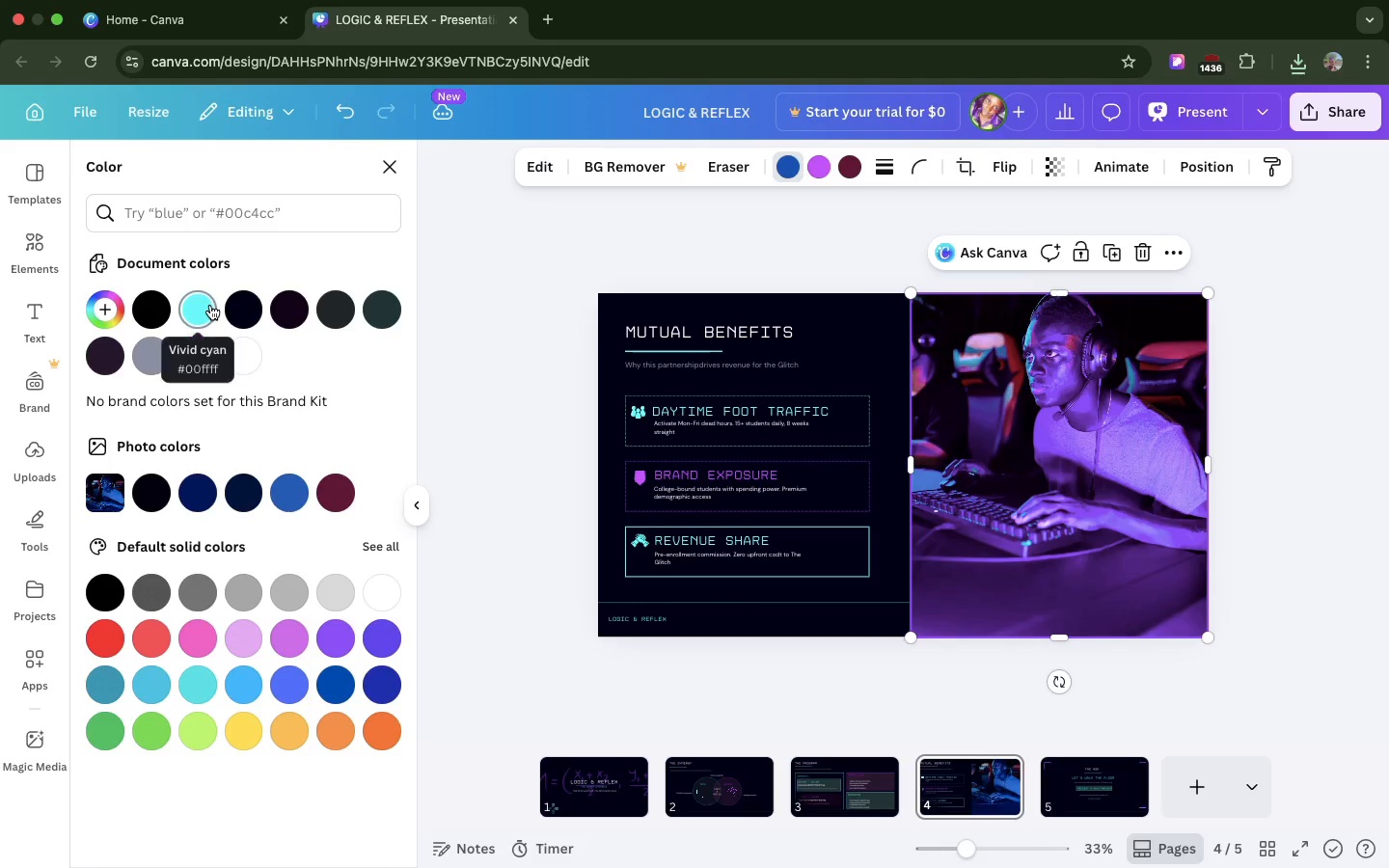 
left_click([210, 305])
 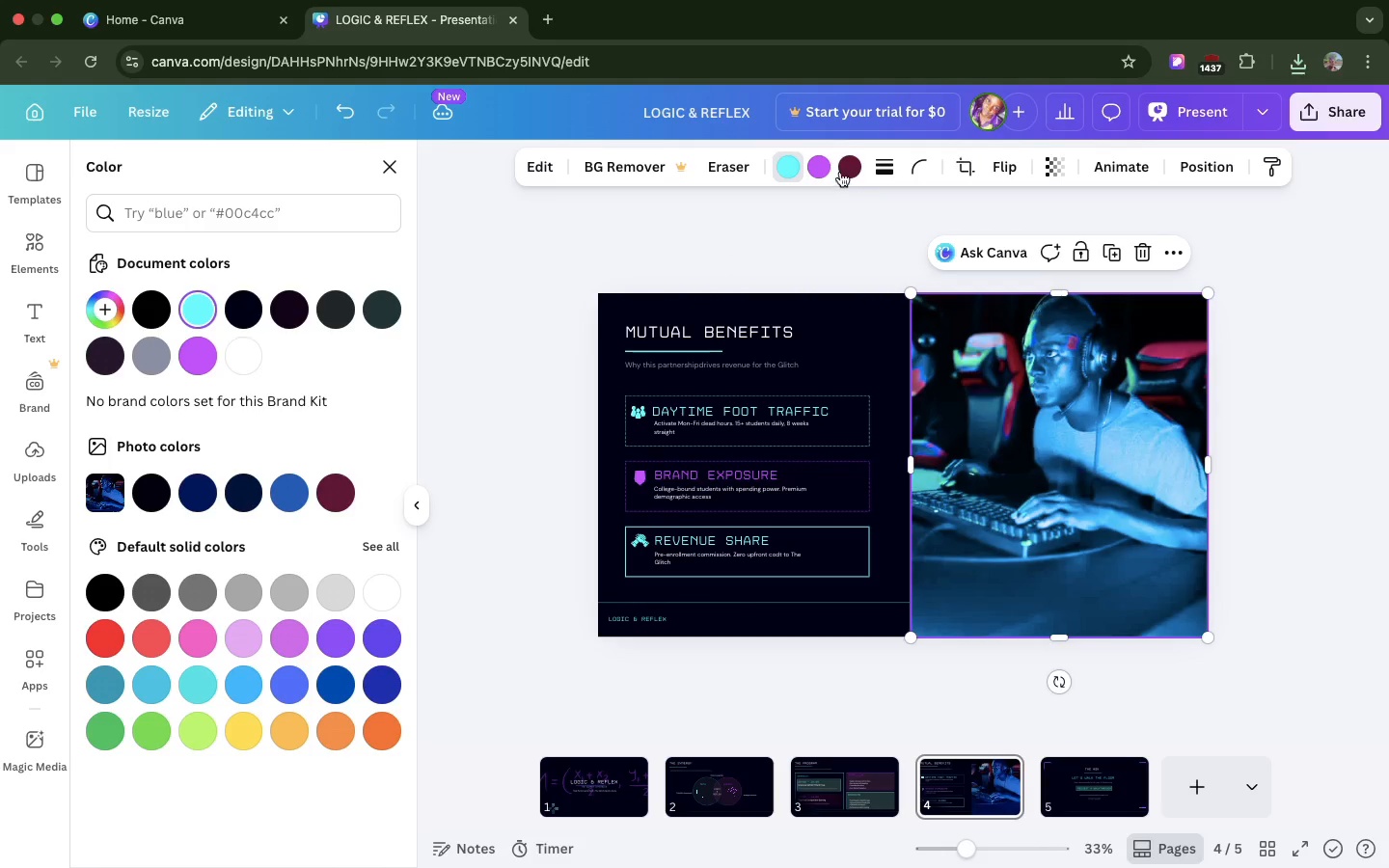 